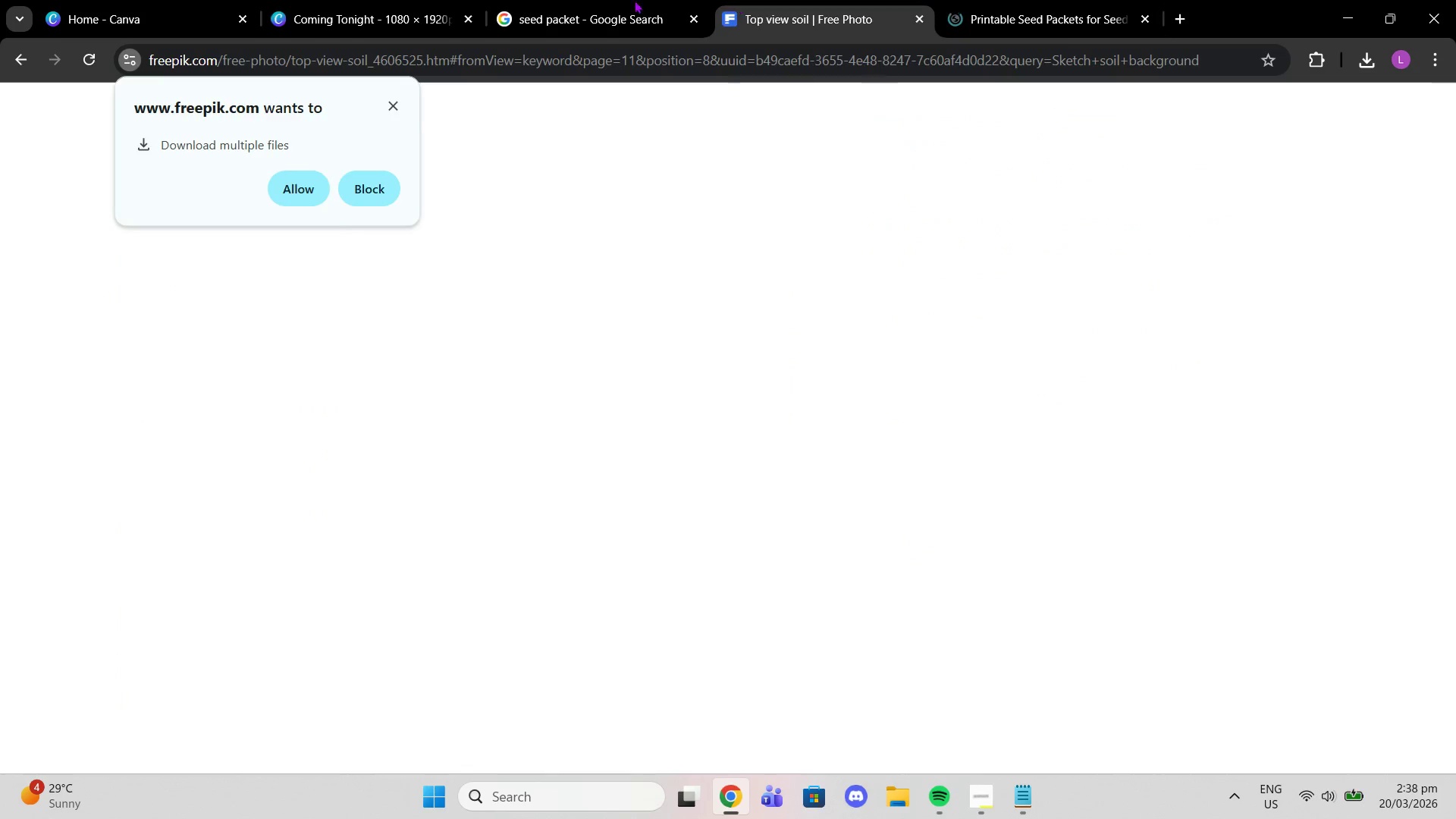 
left_click([621, 0])
 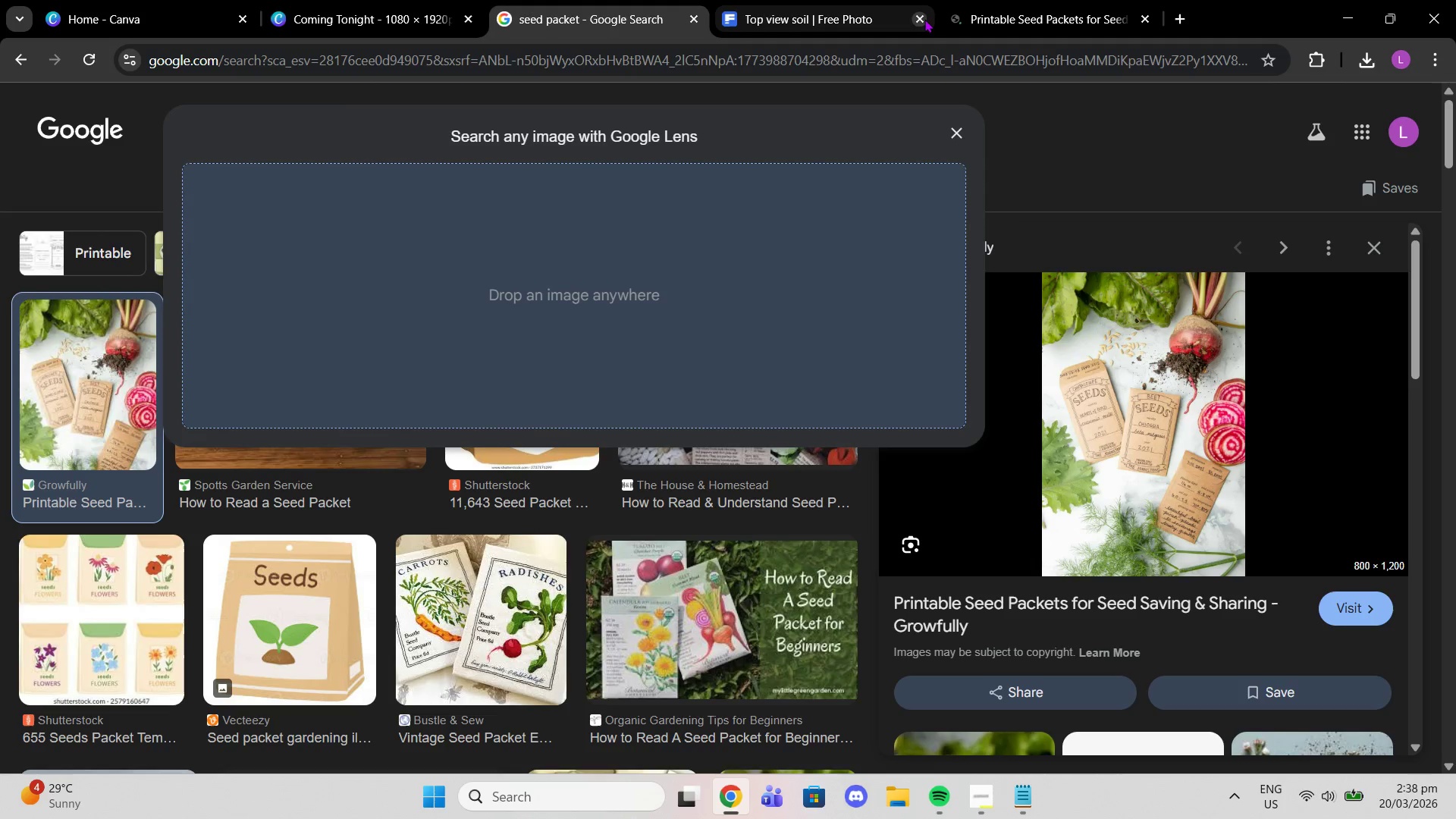 
left_click([924, 19])
 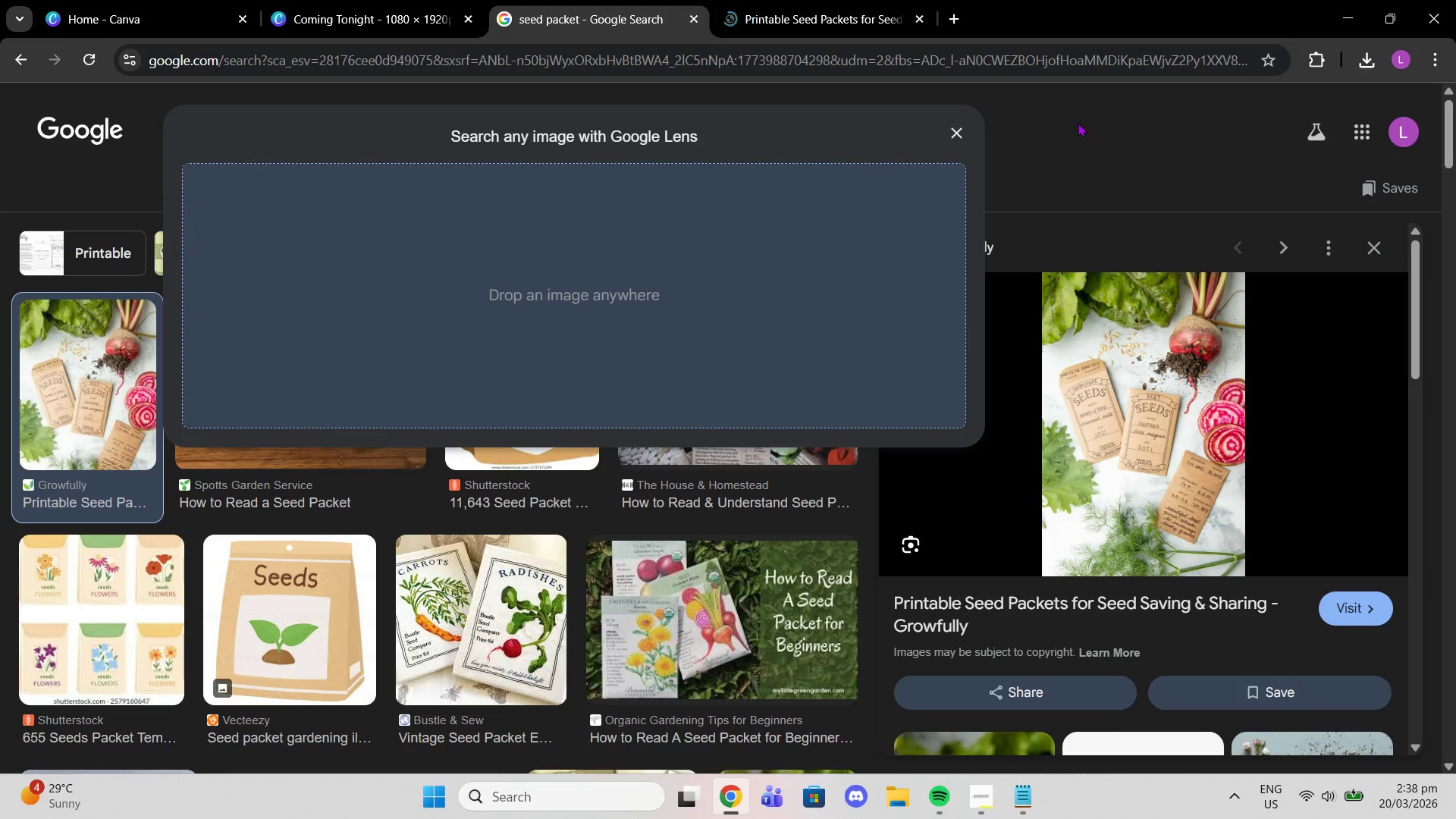 
left_click([1078, 123])
 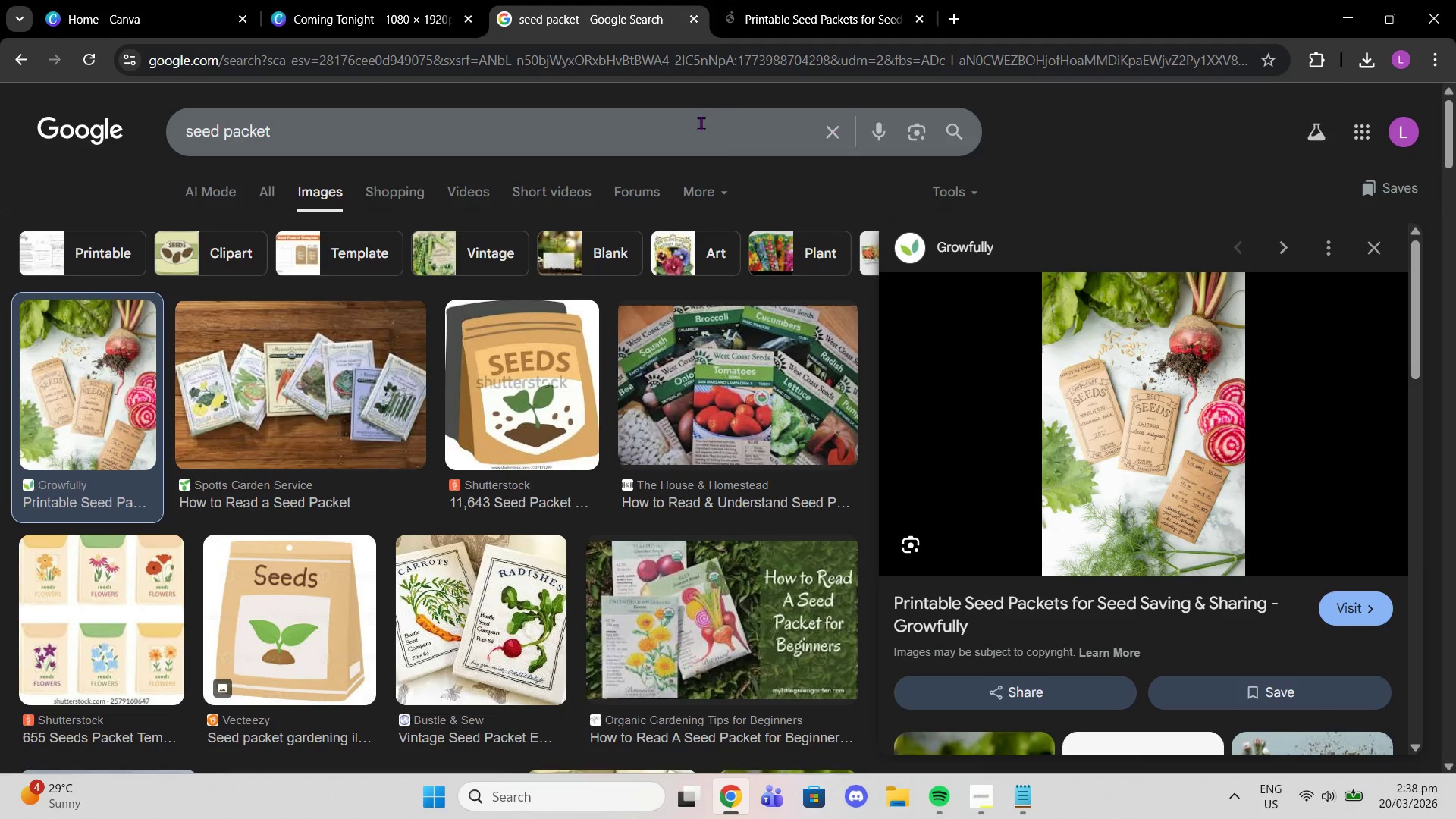 
left_click([701, 123])
 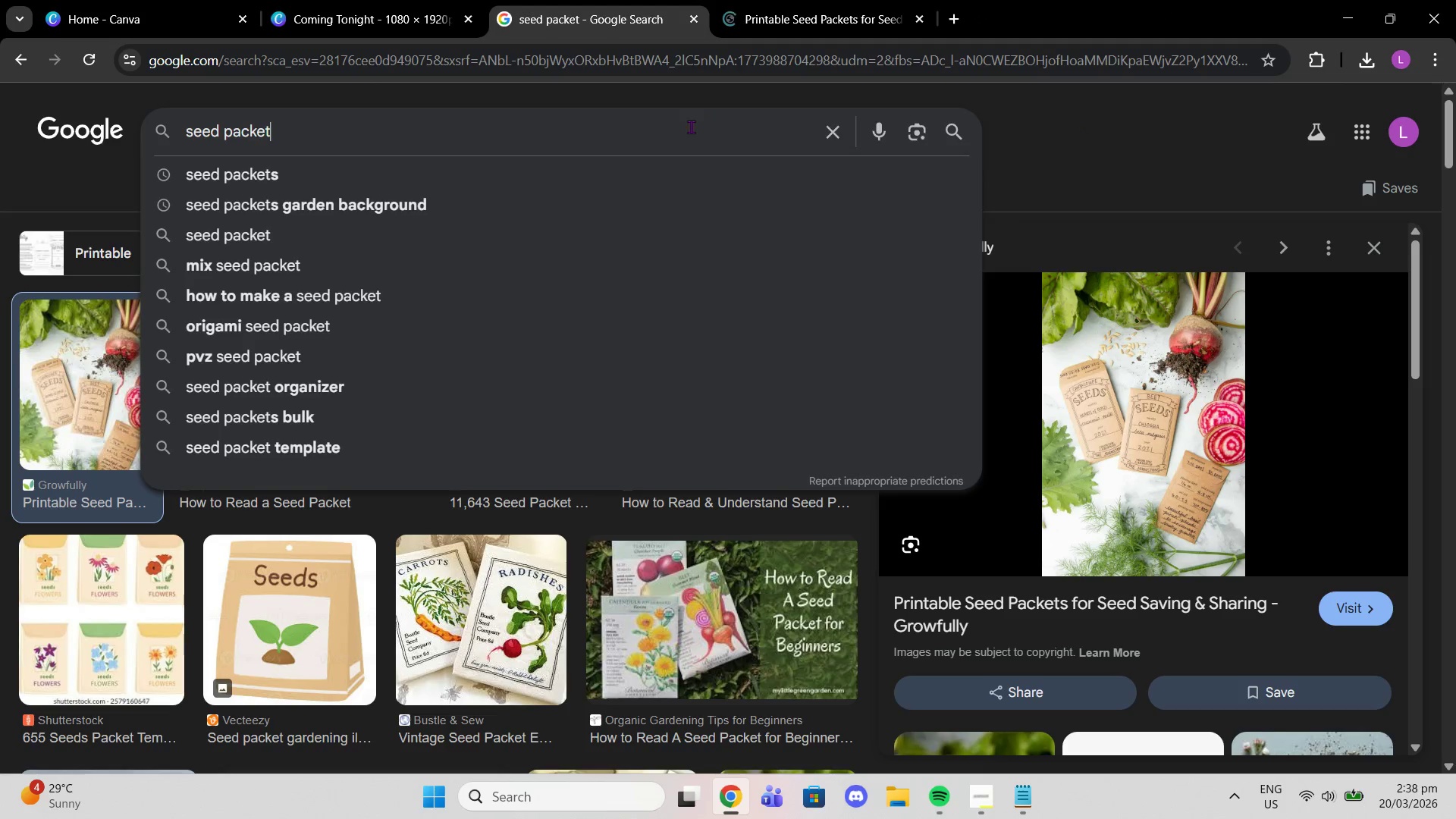 
type( csto)
key(Backspace)
key(Backspace)
key(Backspace)
key(Backspace)
type(stock photo)
 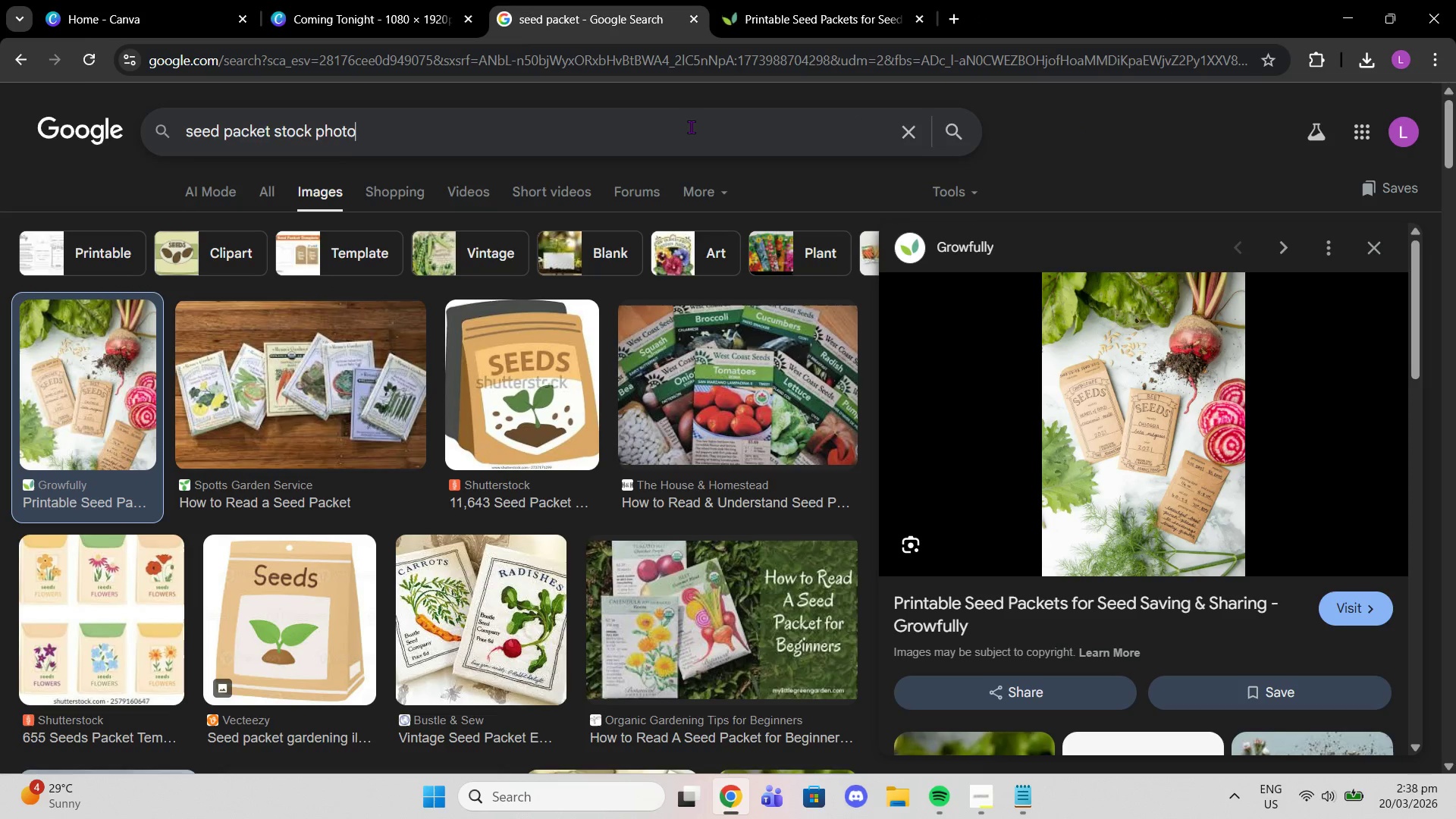 
key(Enter)
 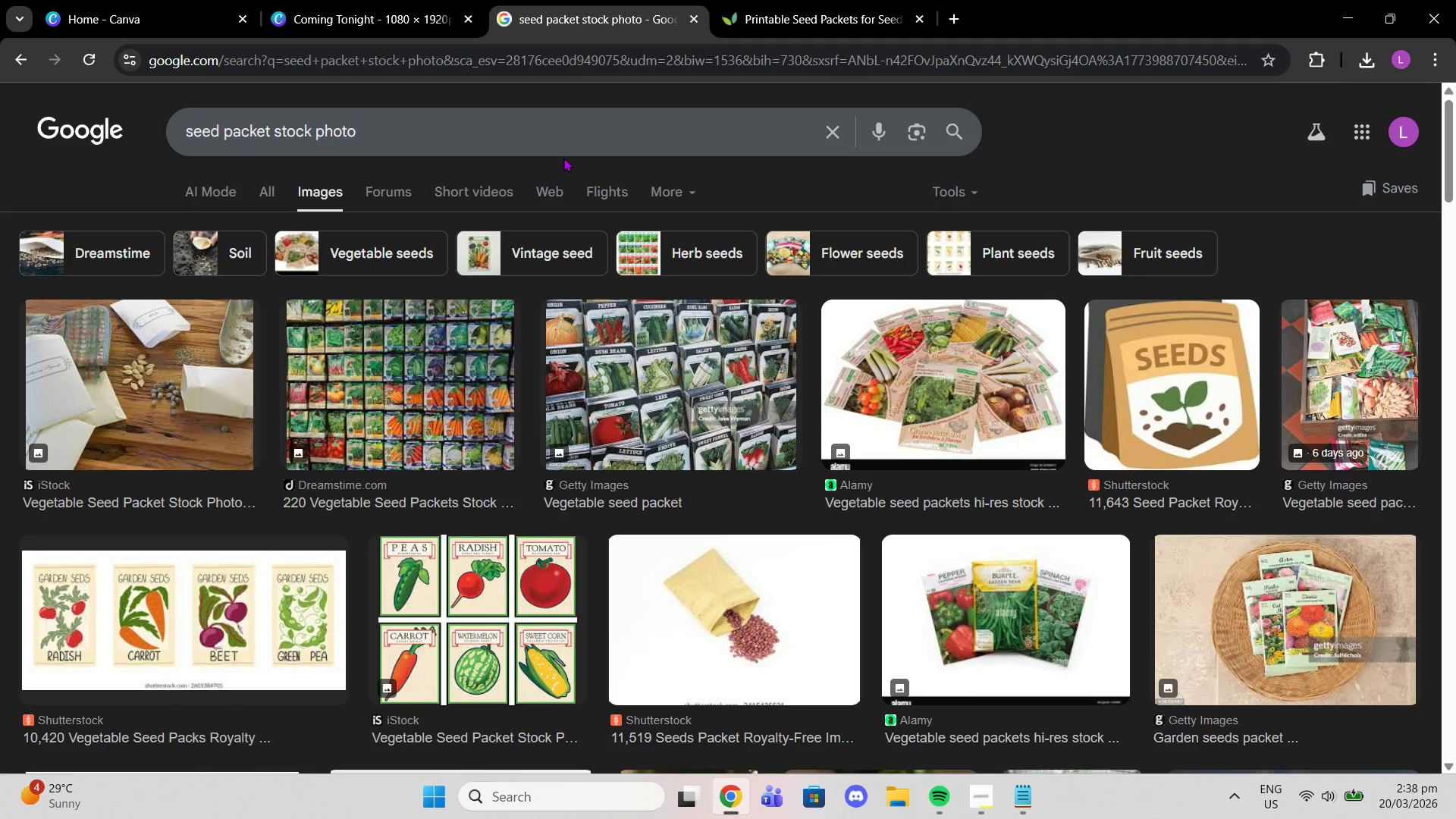 
left_click([1001, 583])
 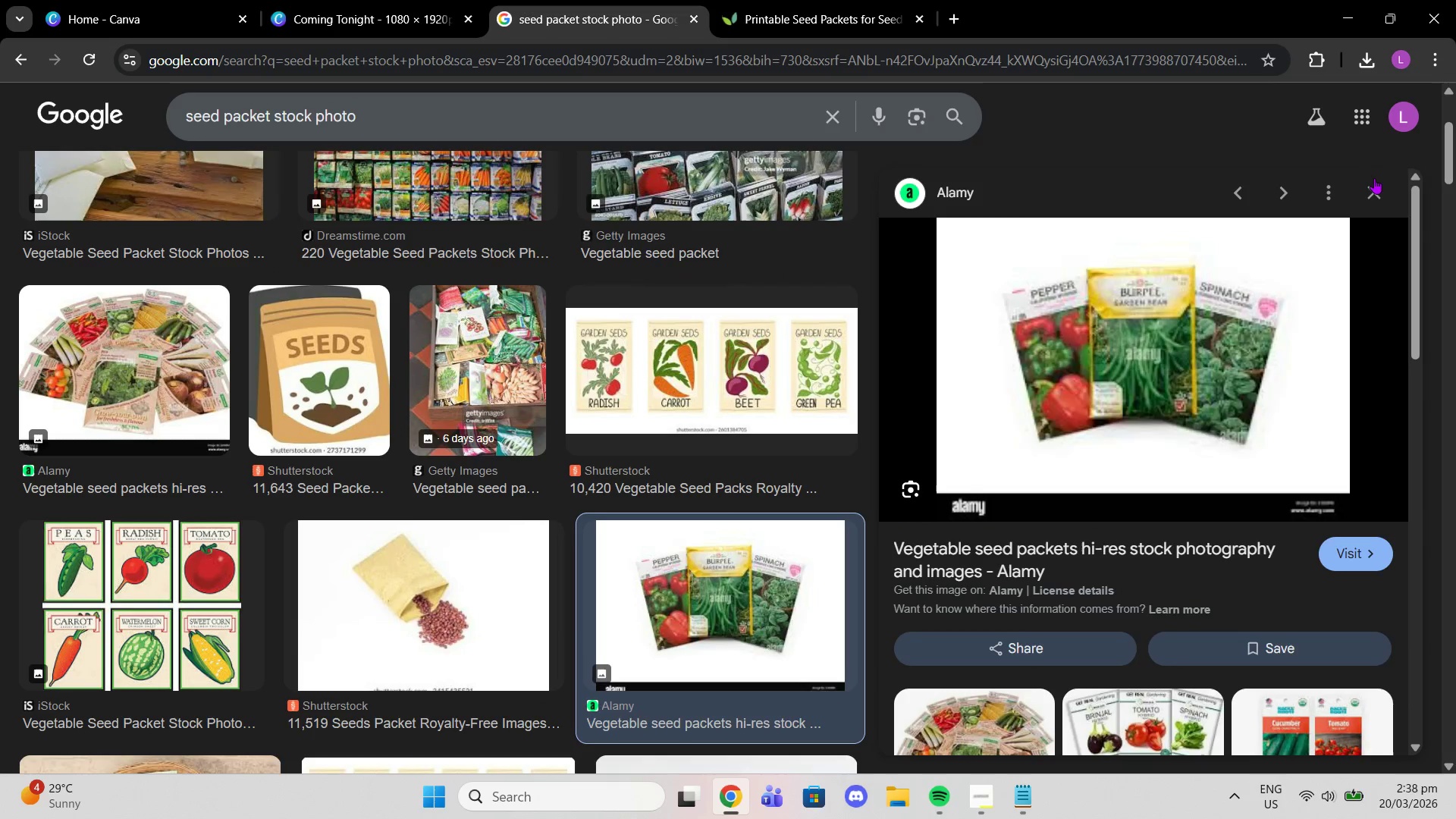 
left_click([1371, 187])
 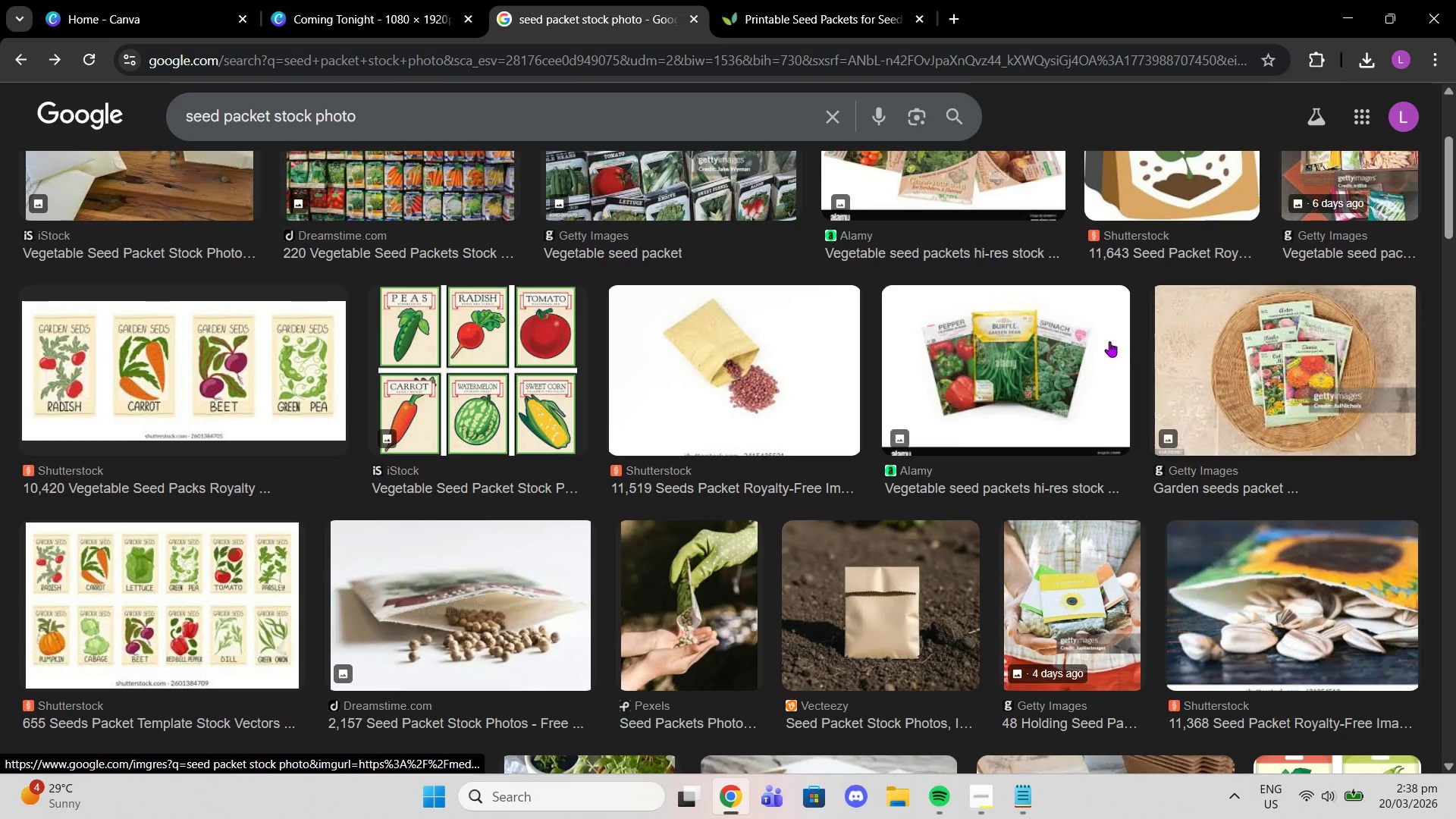 
scroll: coordinate [880, 335], scroll_direction: down, amount: 6.0
 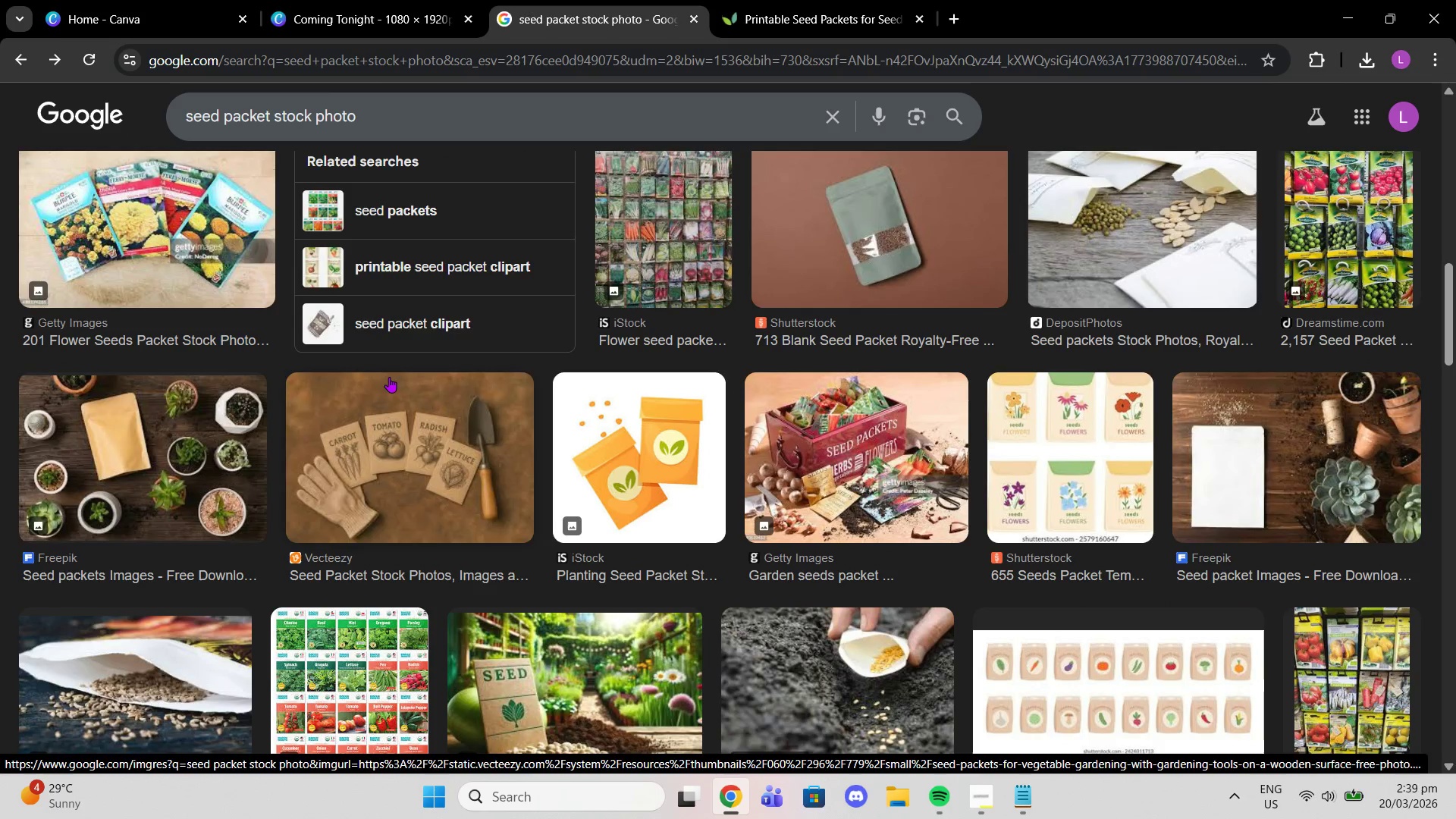 
wait(5.28)
 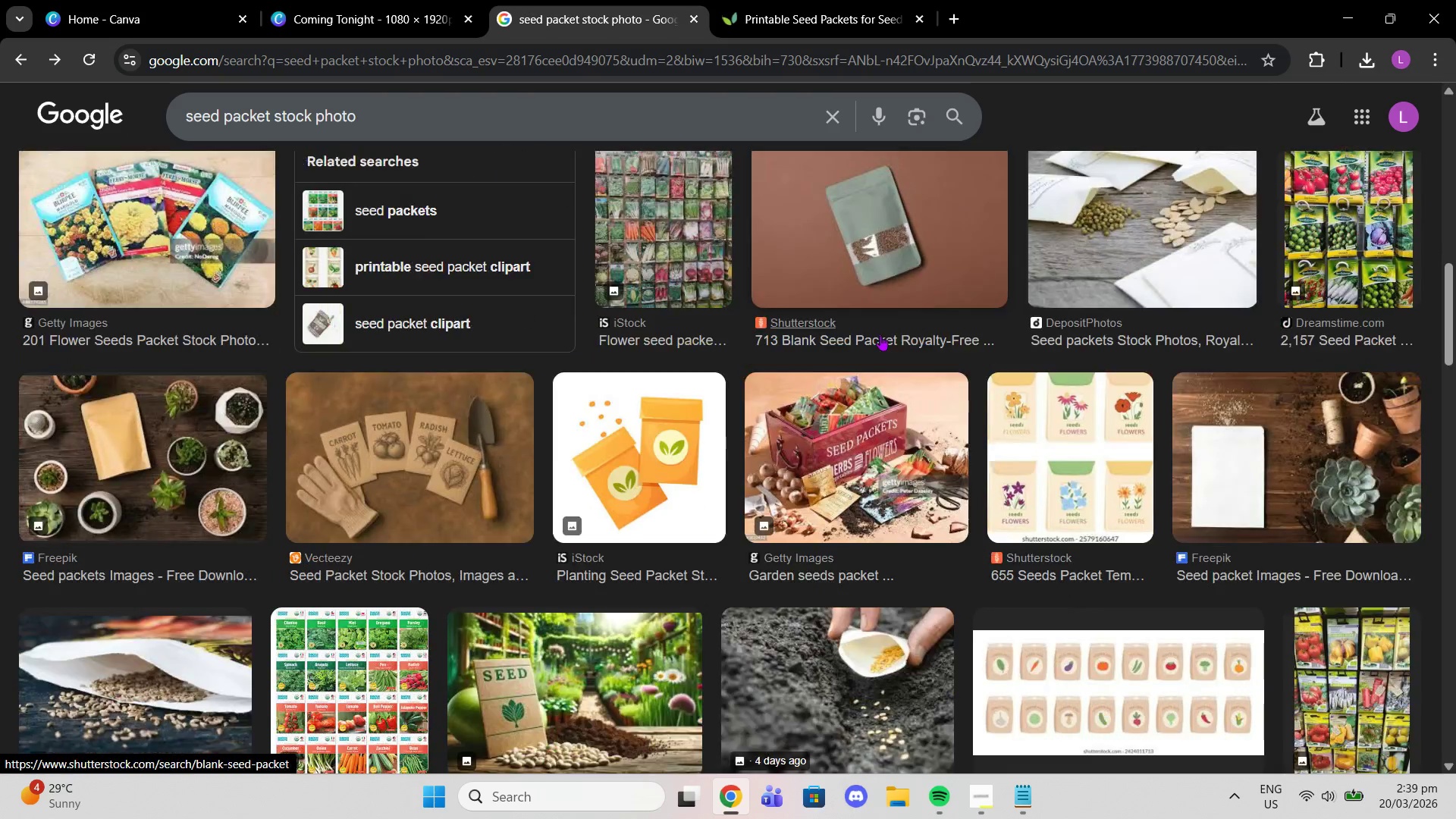 
left_click([388, 9])
 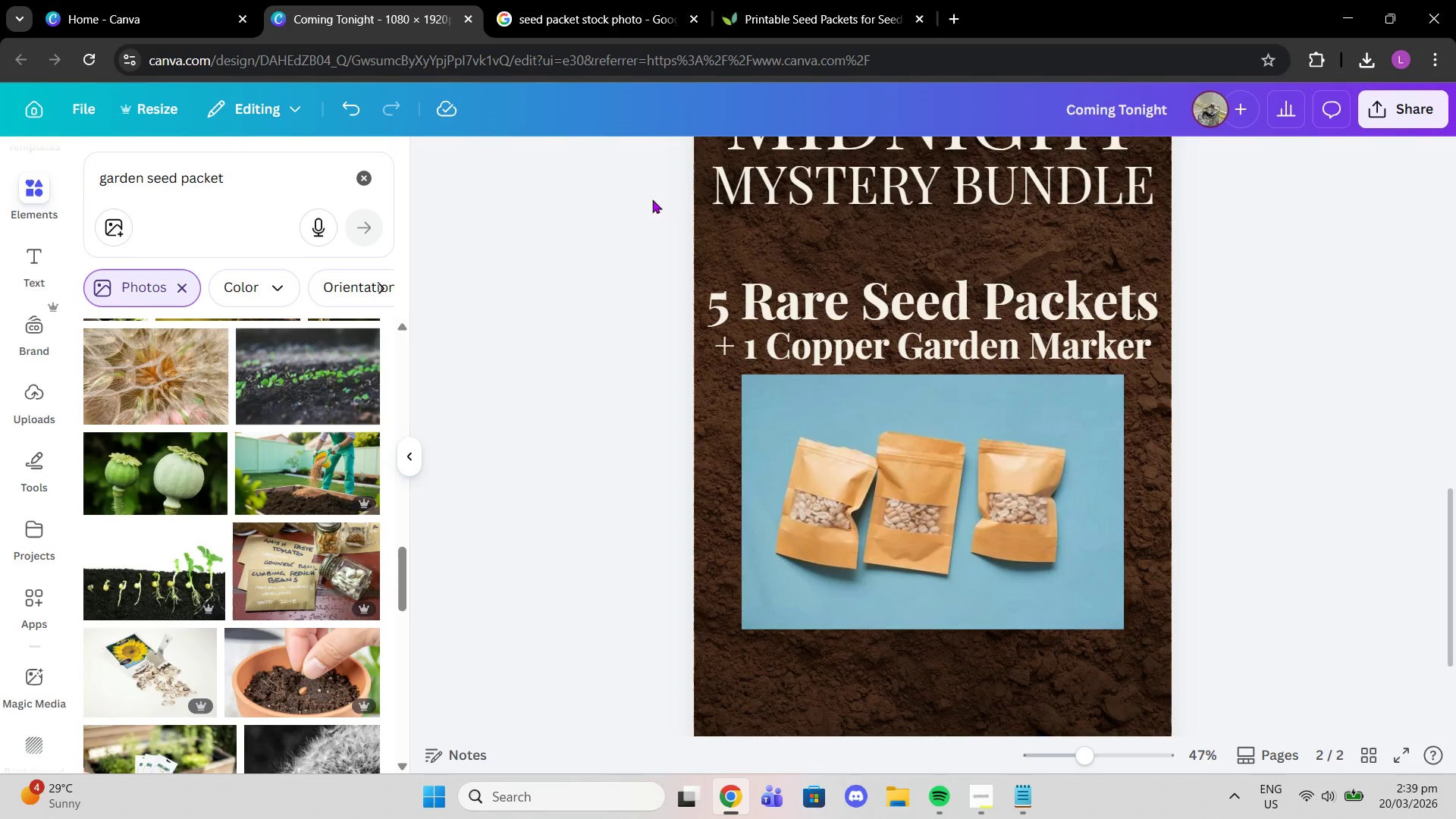 
left_click([945, 475])
 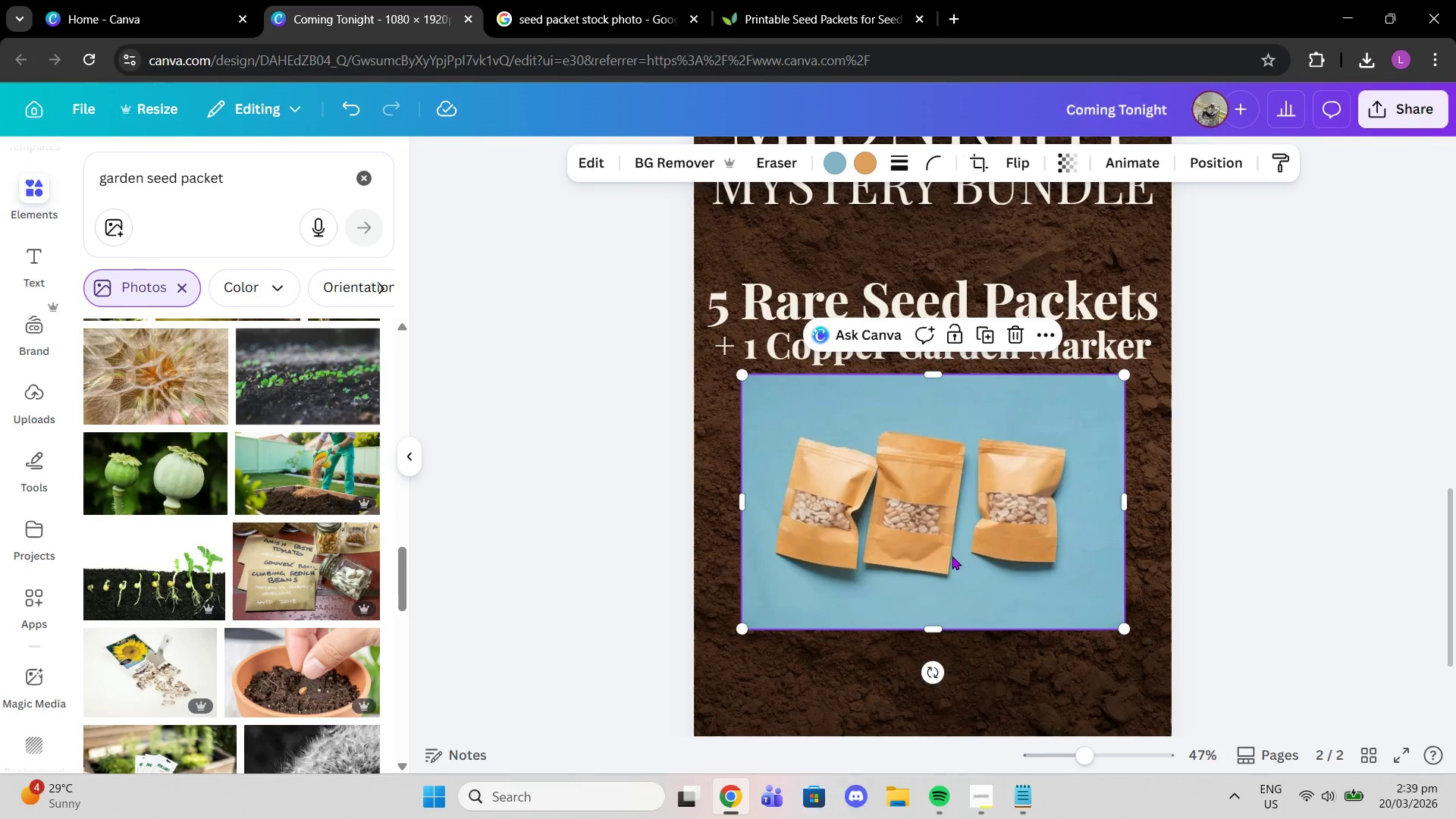 
left_click_drag(start_coordinate=[952, 556], to_coordinate=[952, 570])
 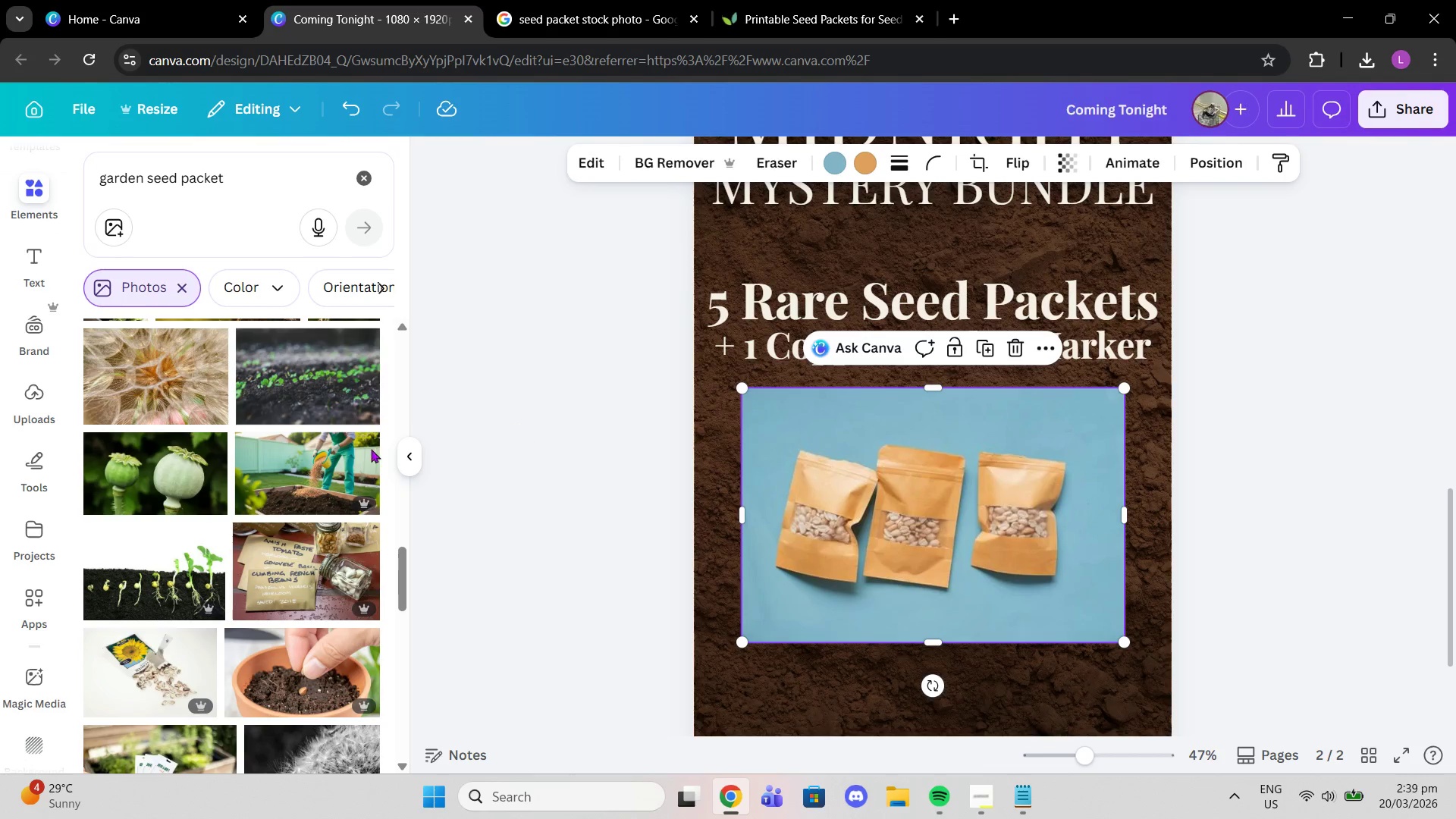 
scroll: coordinate [295, 479], scroll_direction: up, amount: 21.0
 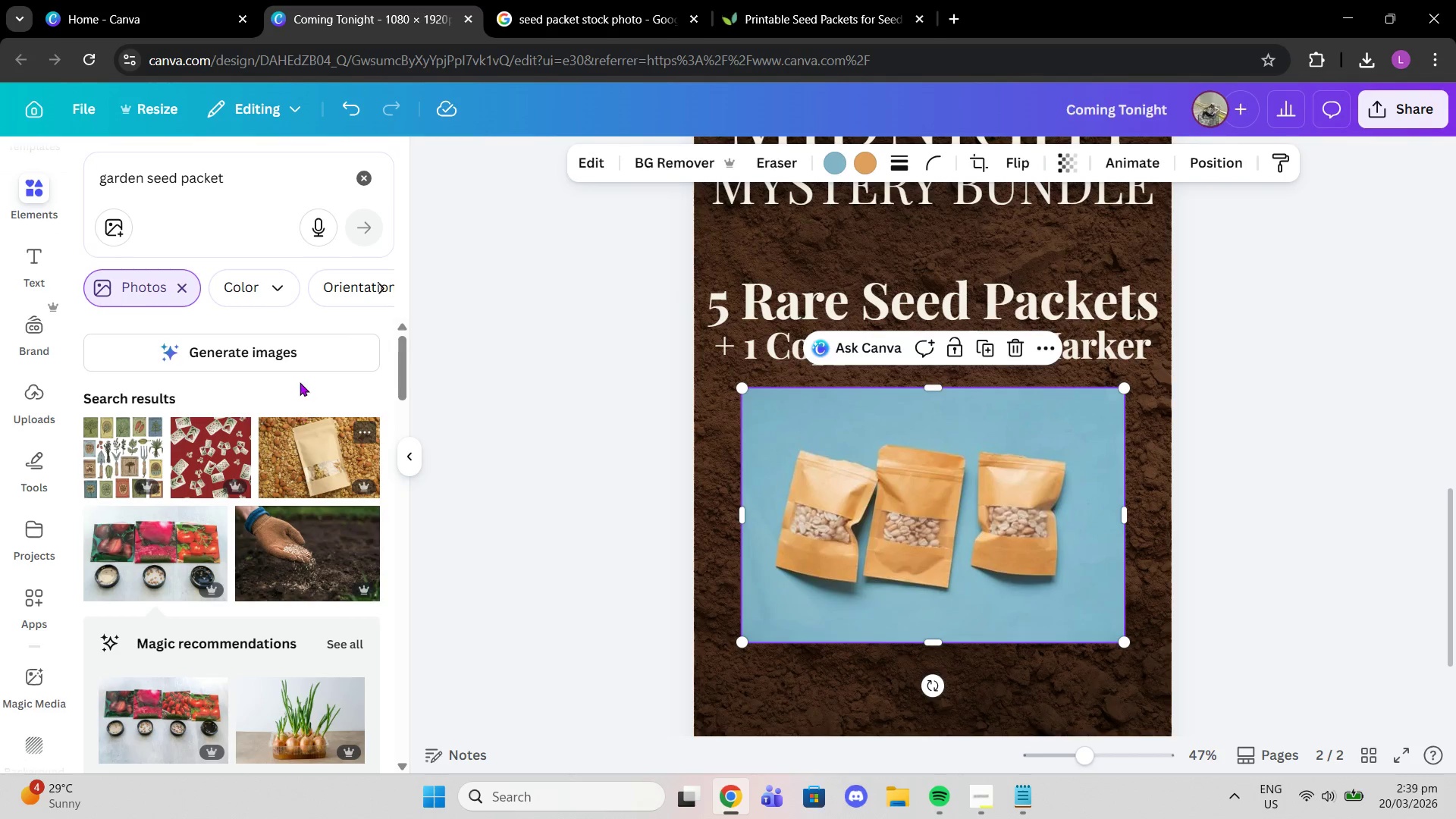 
left_click([325, 476])
 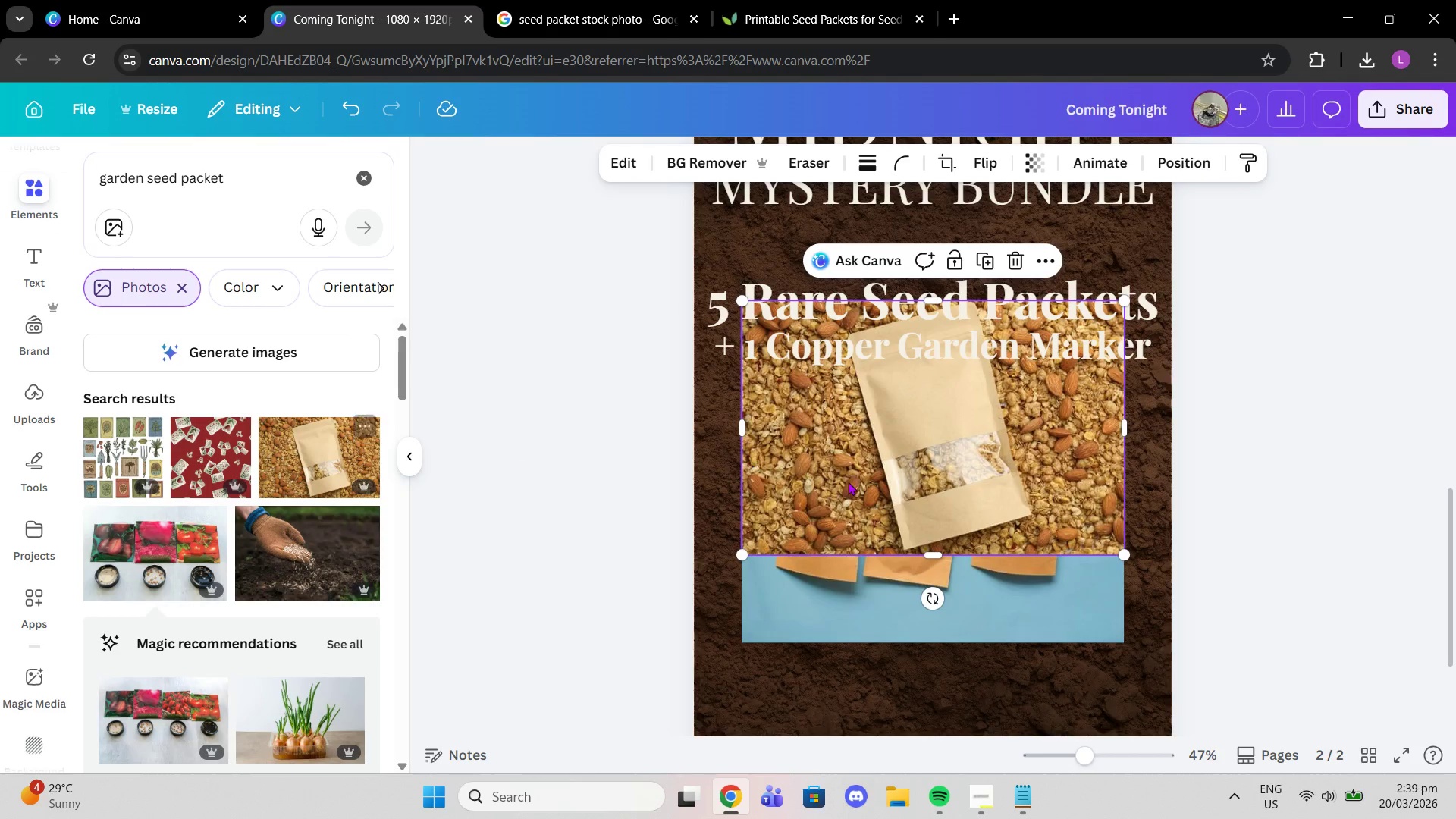 
left_click_drag(start_coordinate=[945, 457], to_coordinate=[912, 555])
 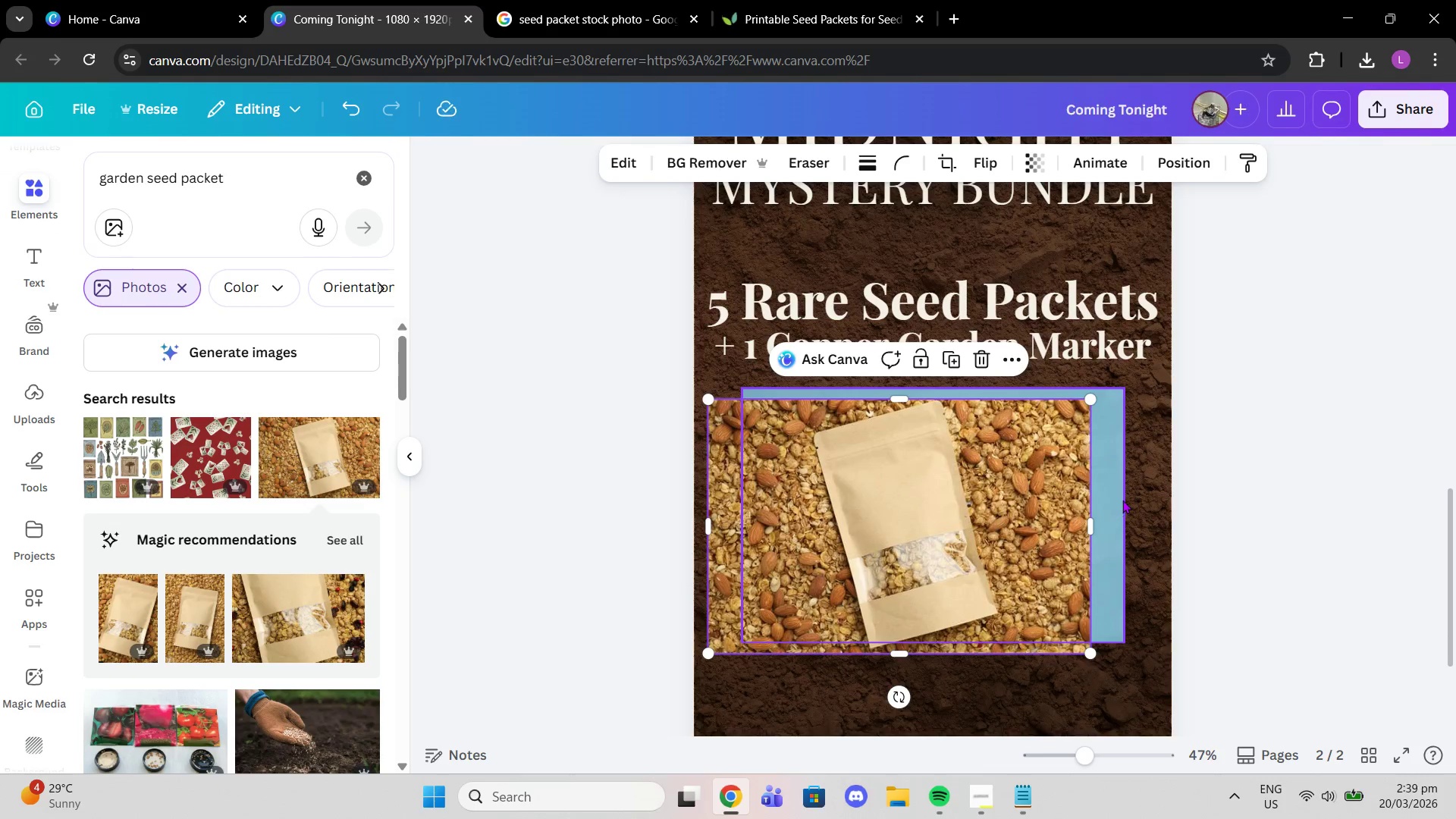 
left_click([1122, 500])
 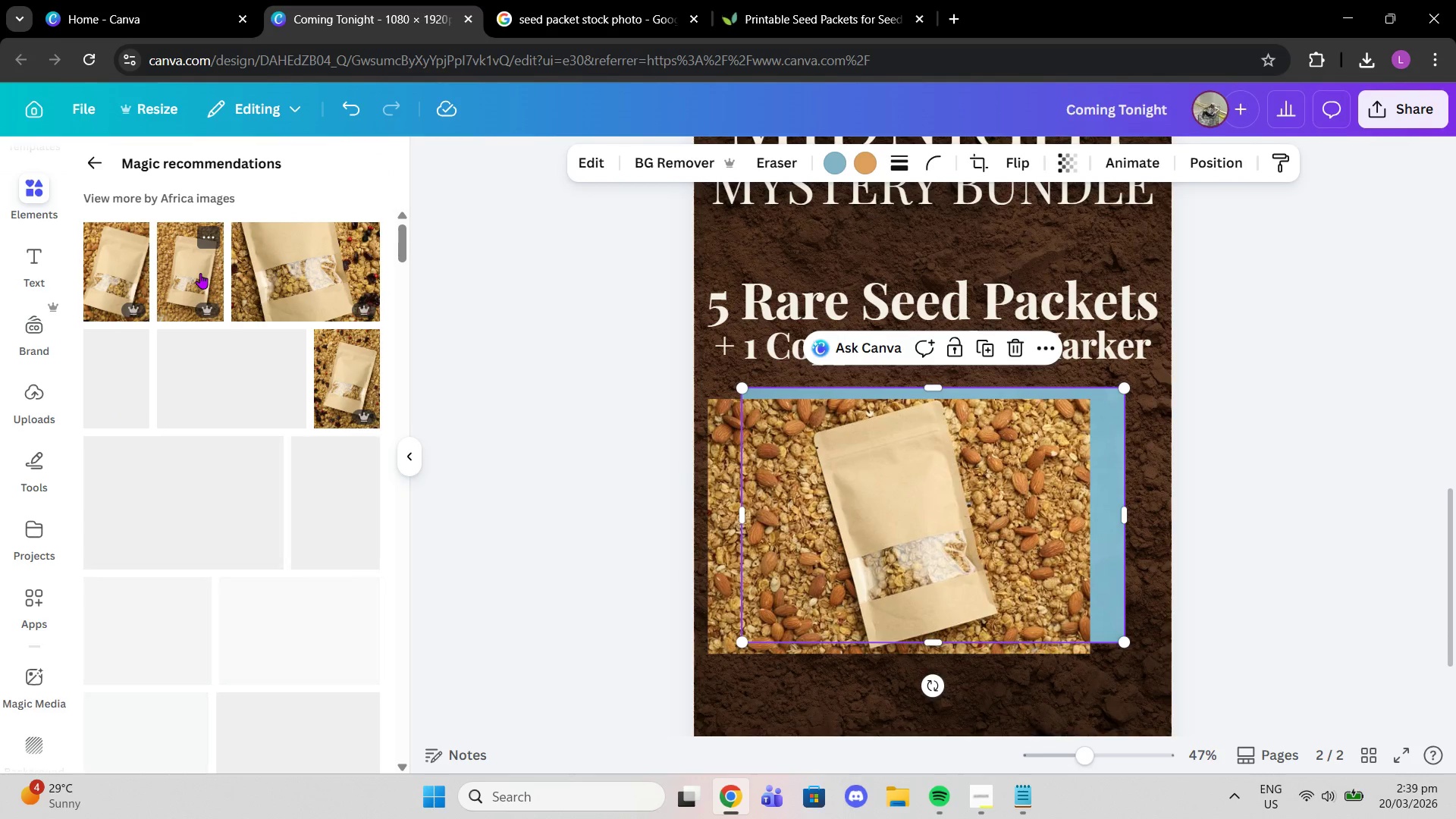 
wait(5.48)
 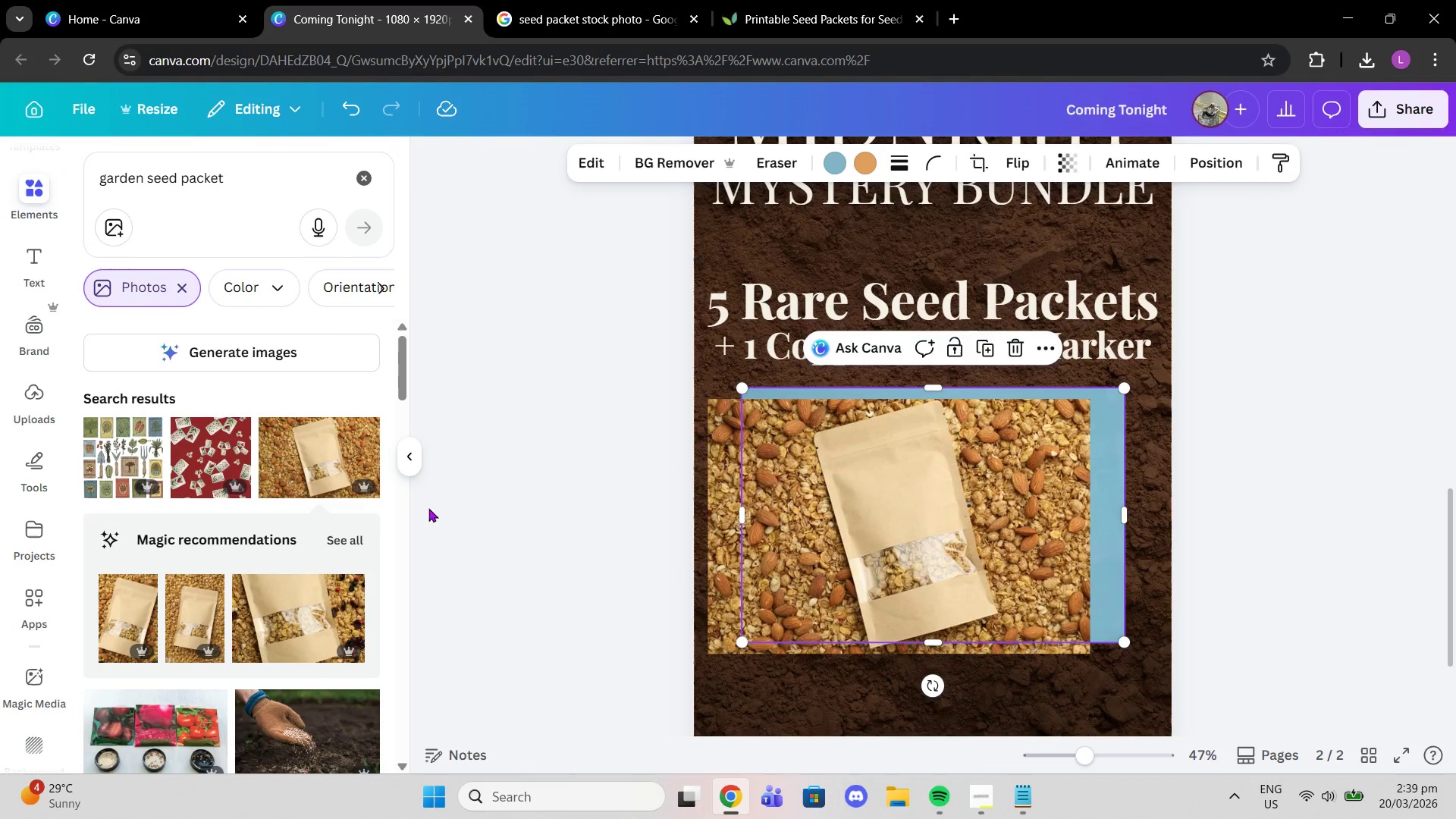 
left_click([200, 273])
 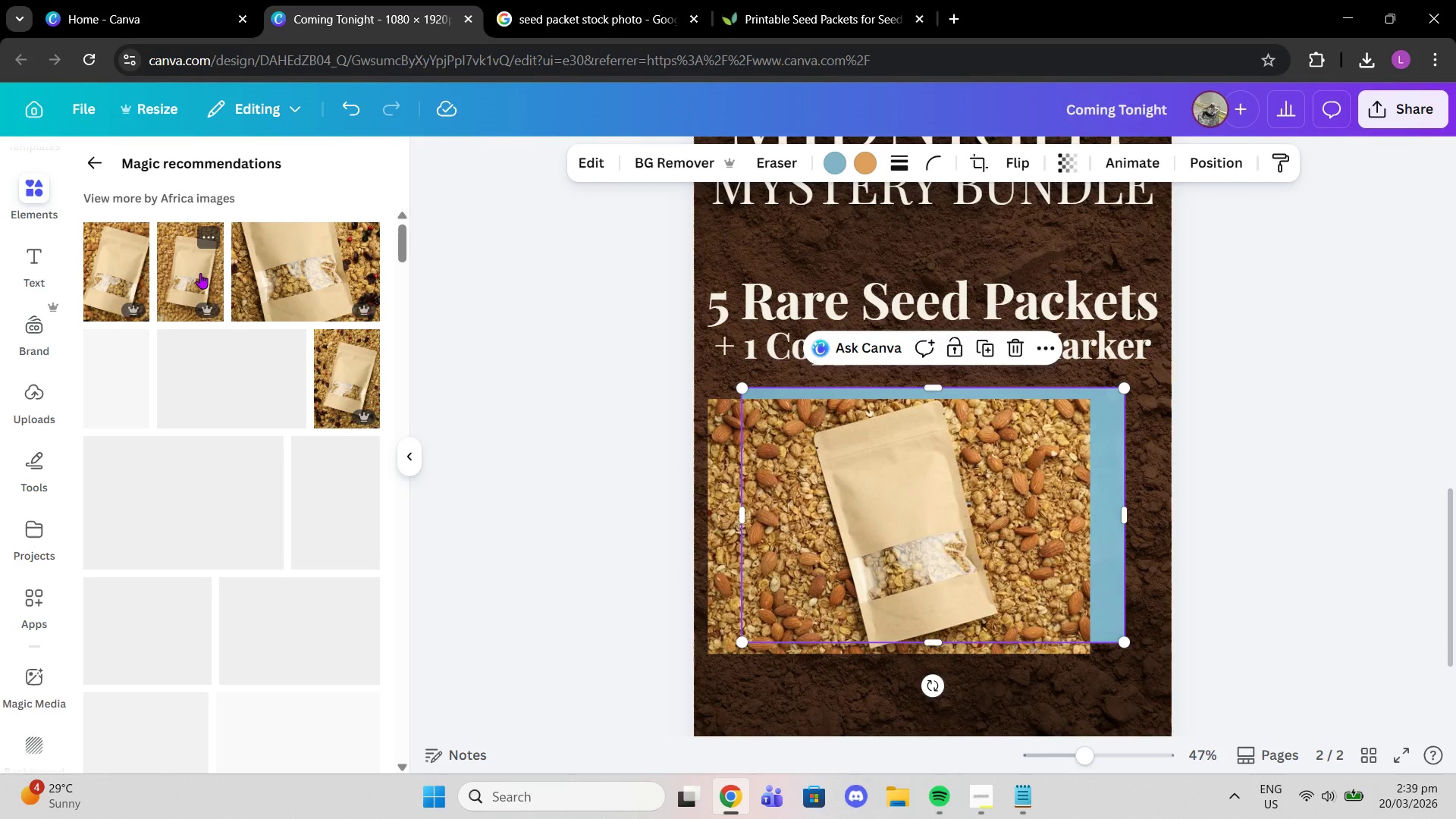 
left_click_drag(start_coordinate=[997, 501], to_coordinate=[956, 521])
 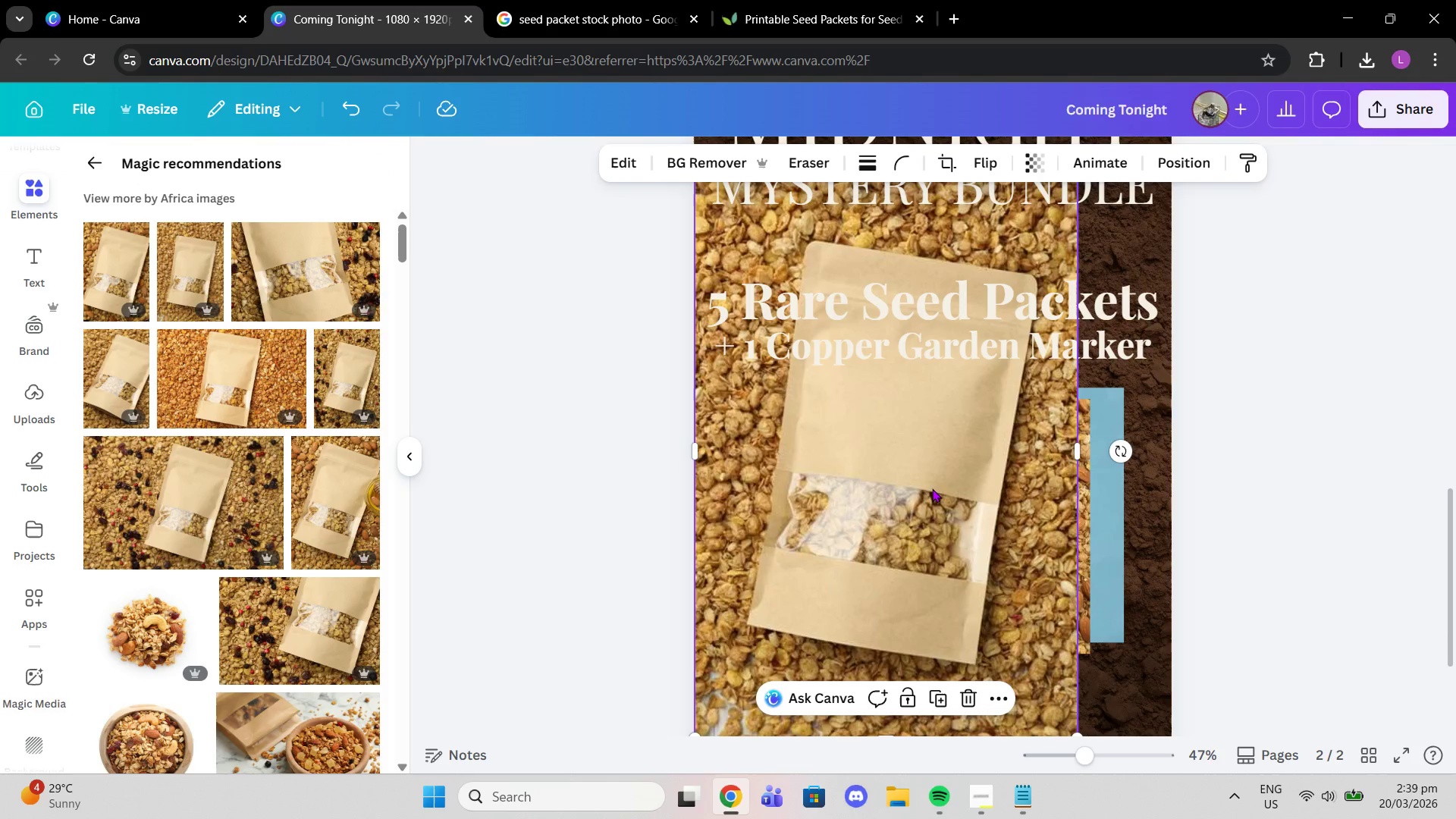 
key(Delete)
 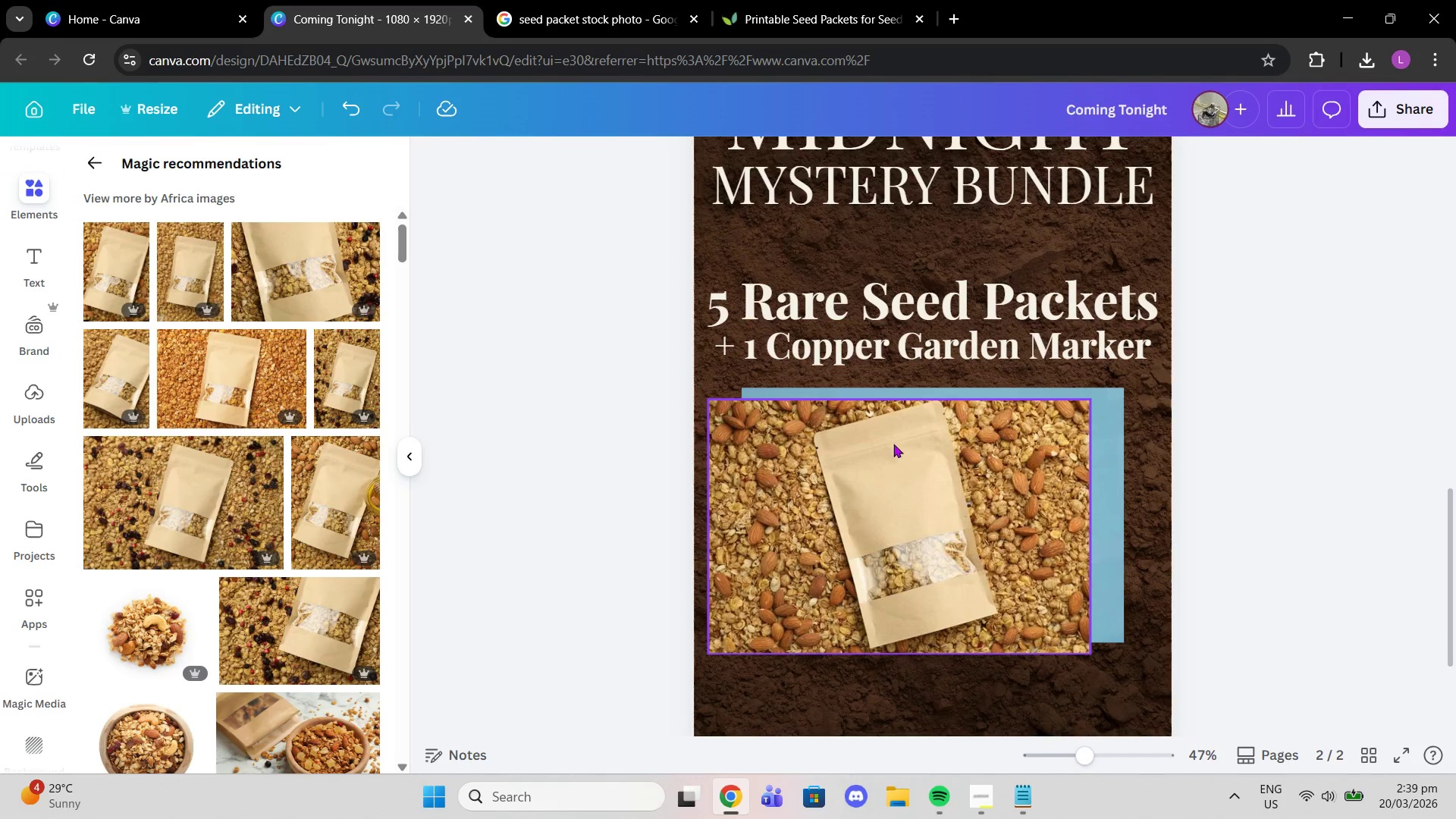 
scroll: coordinate [328, 485], scroll_direction: down, amount: 4.0
 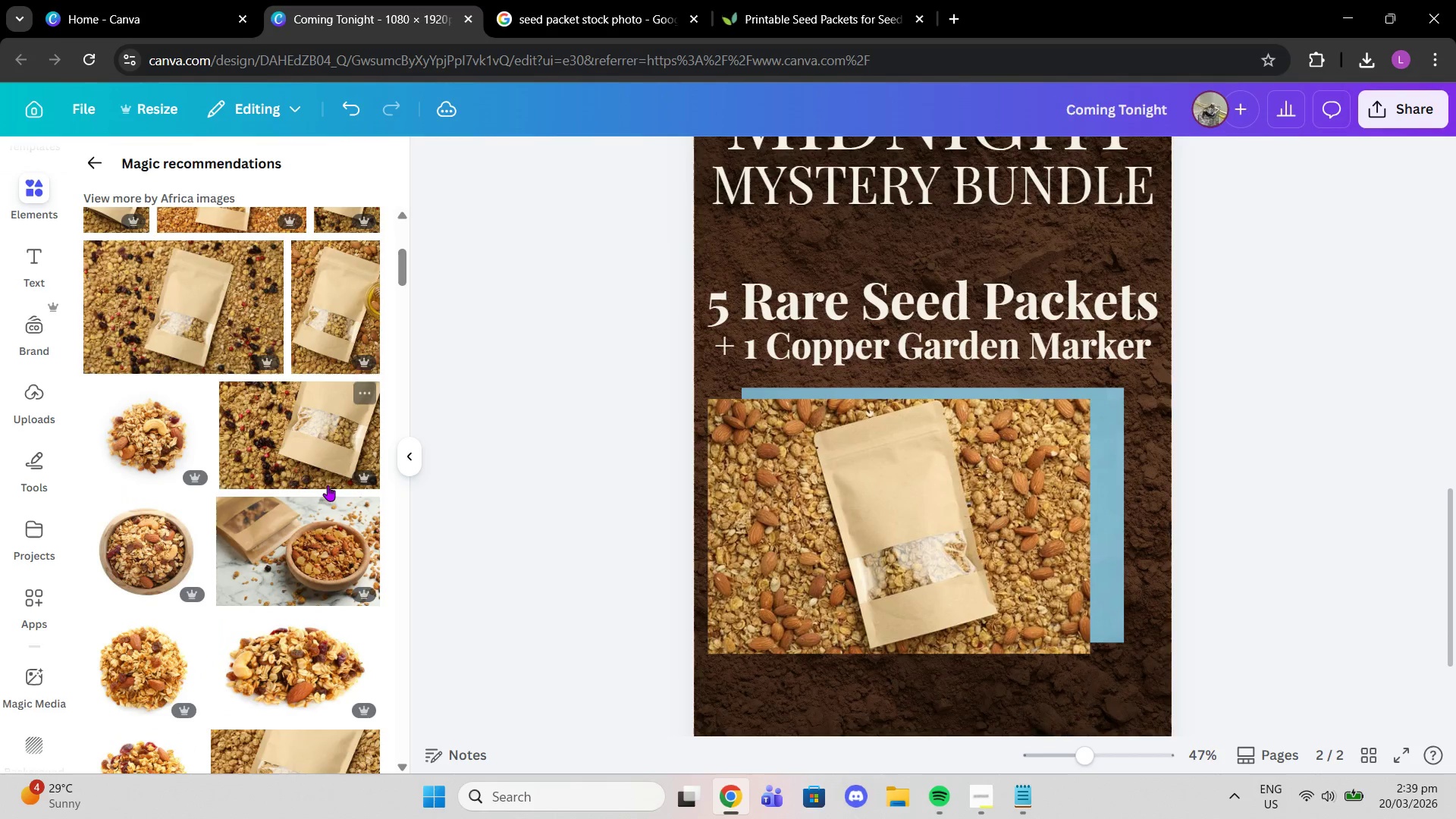 
scroll: coordinate [347, 474], scroll_direction: up, amount: 6.0
 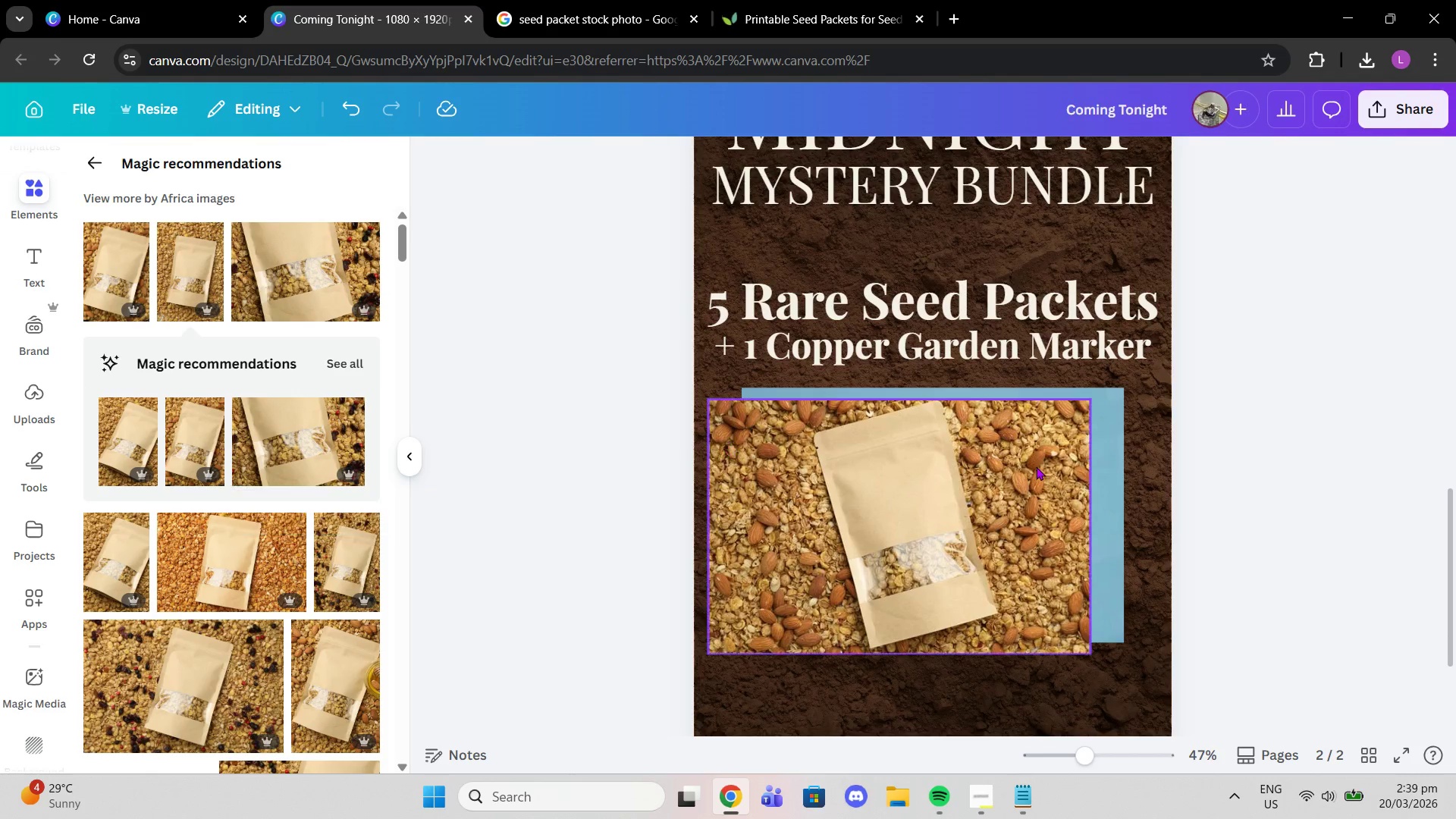 
left_click_drag(start_coordinate=[1035, 472], to_coordinate=[987, 519])
 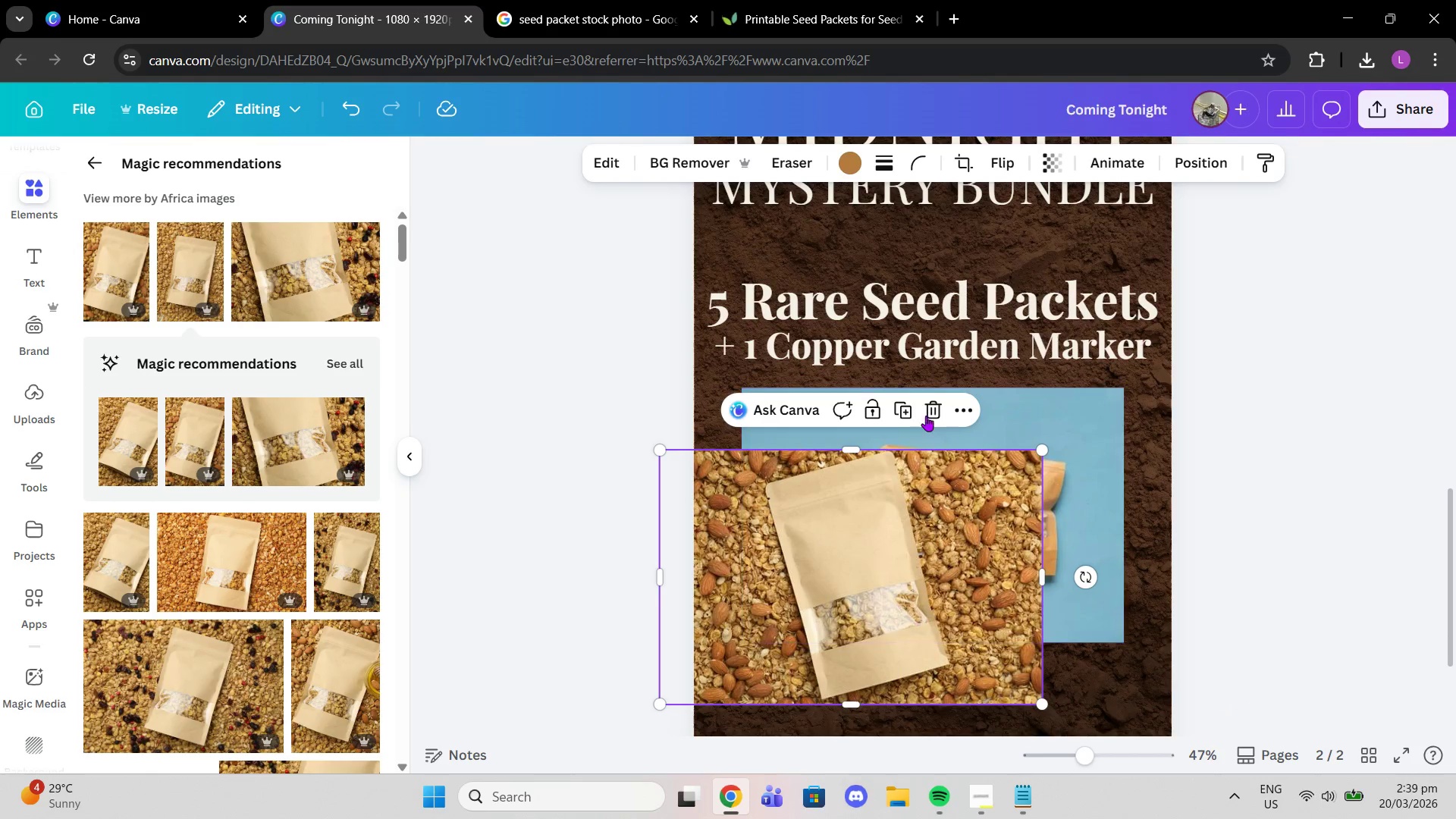 
left_click([930, 410])
 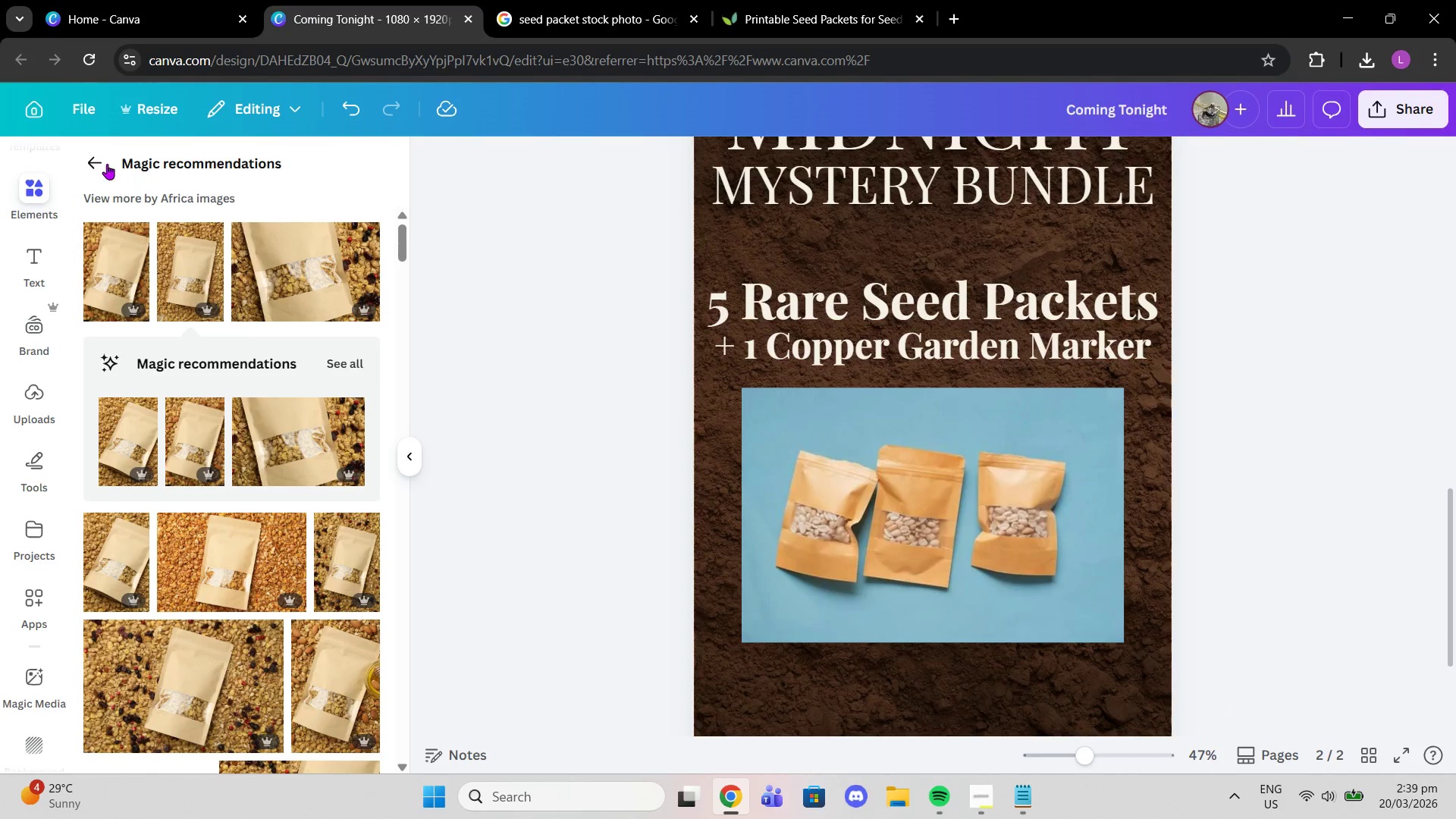 
left_click([99, 162])
 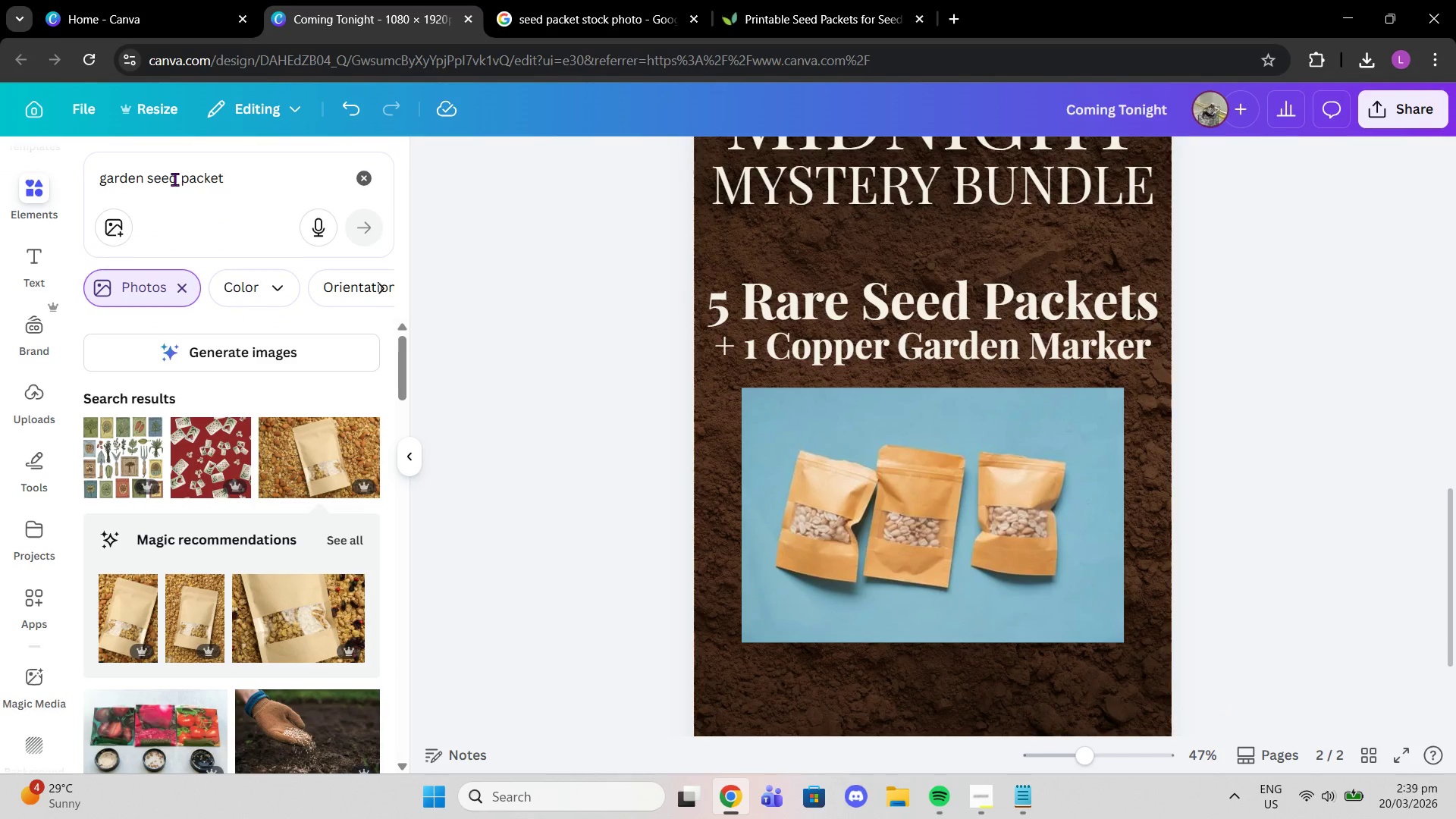 
left_click_drag(start_coordinate=[144, 177], to_coordinate=[78, 174])
 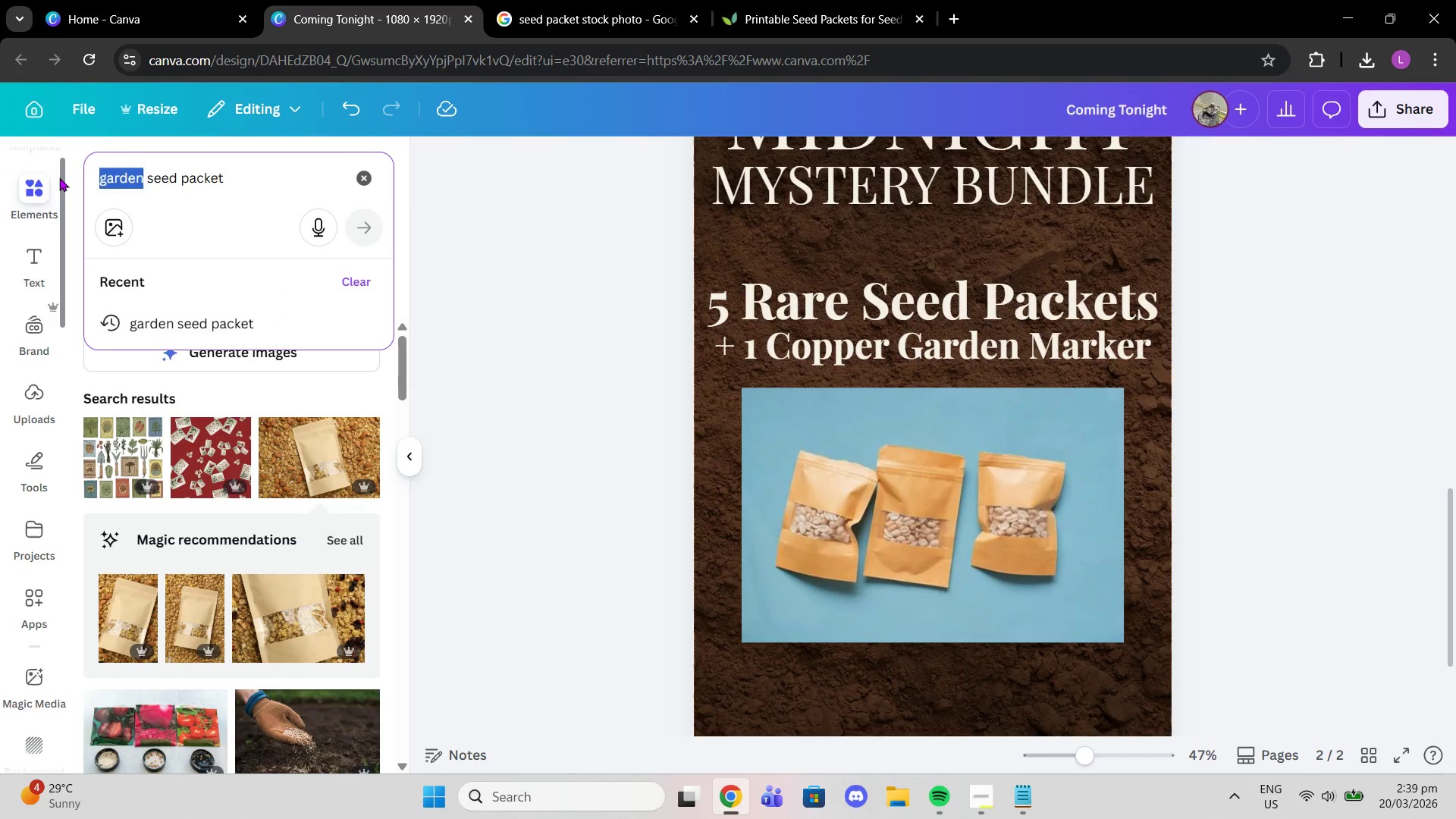 
key(Backspace)
 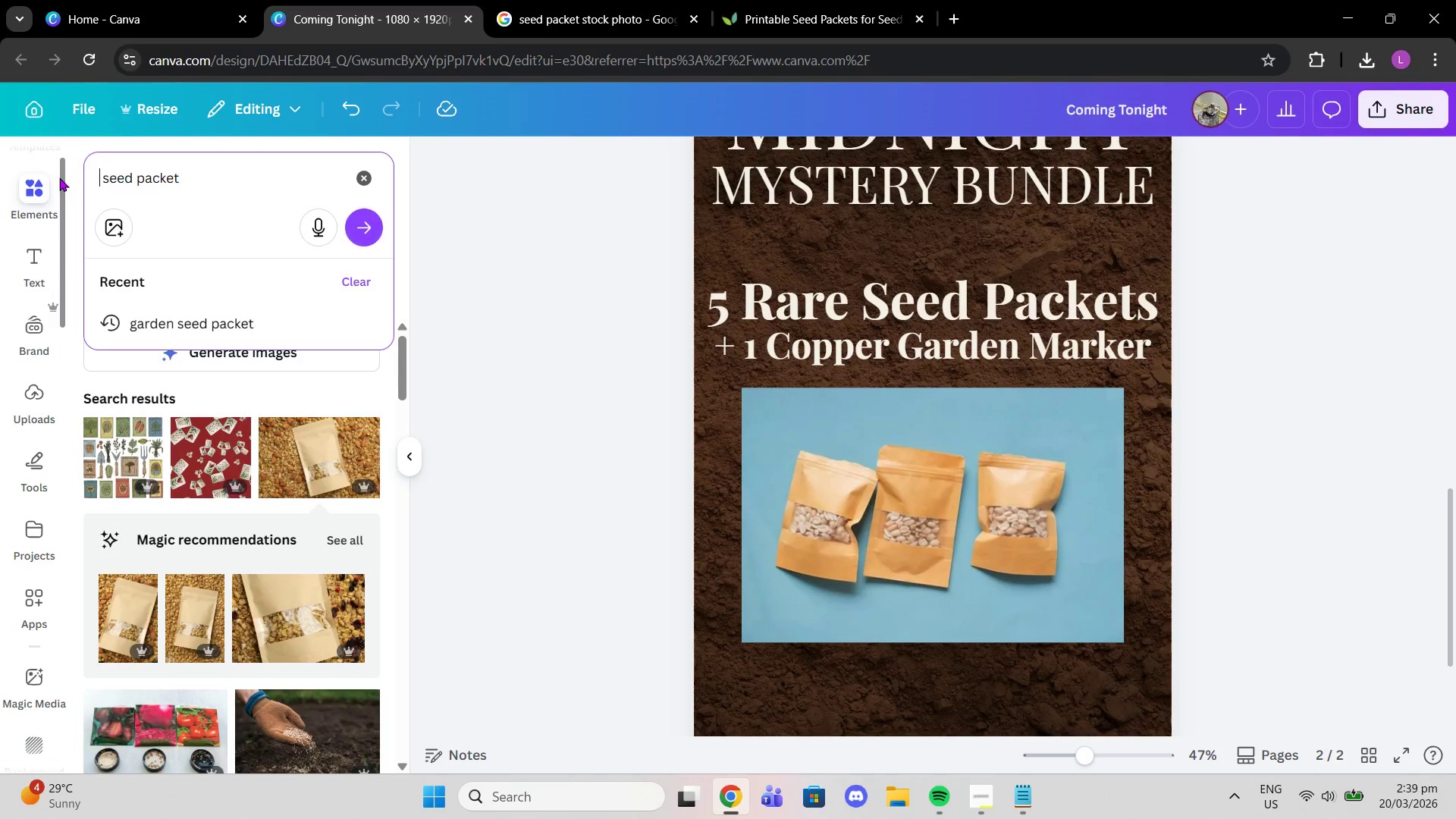 
key(Enter)
 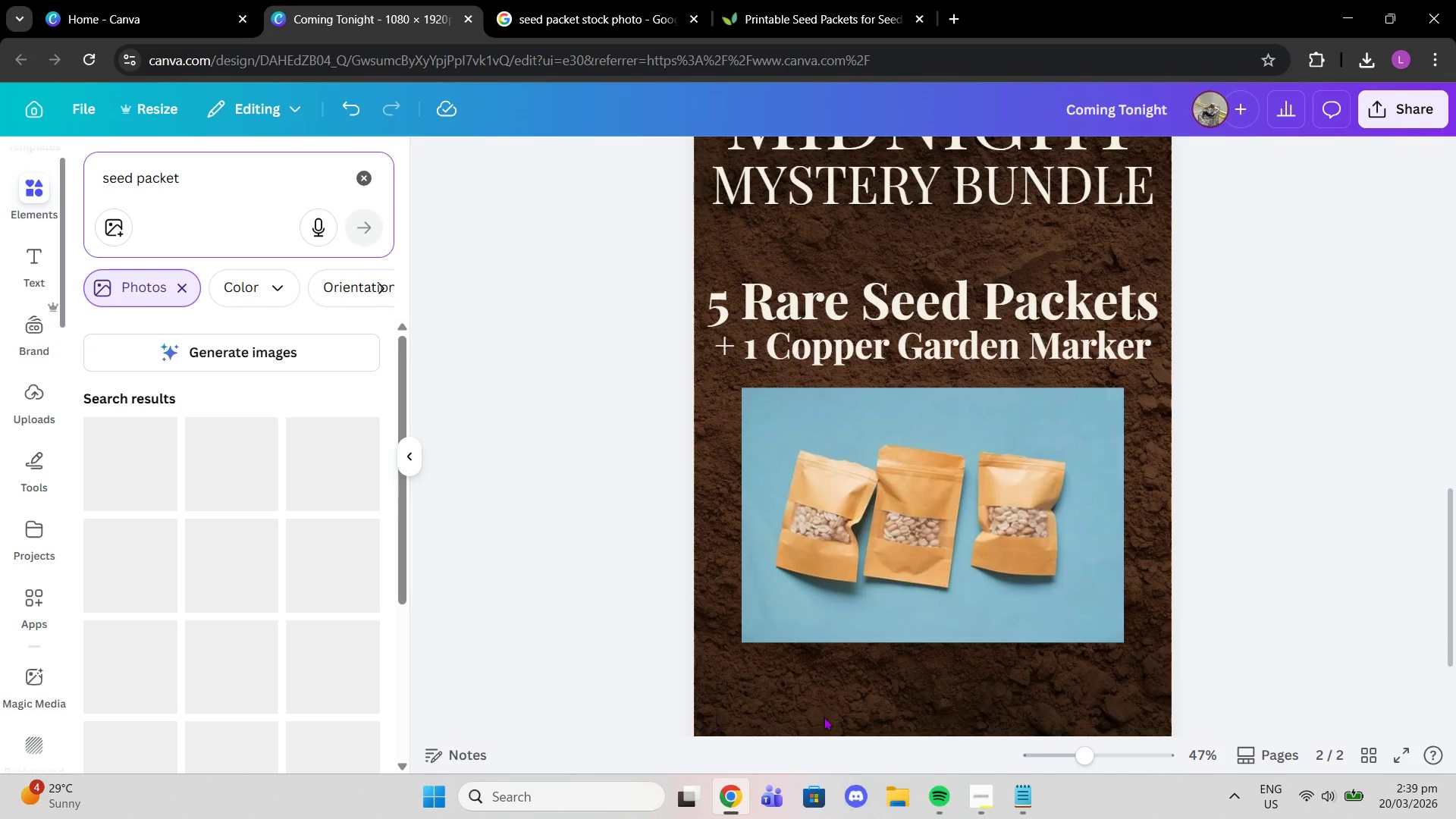 
left_click([977, 803])